 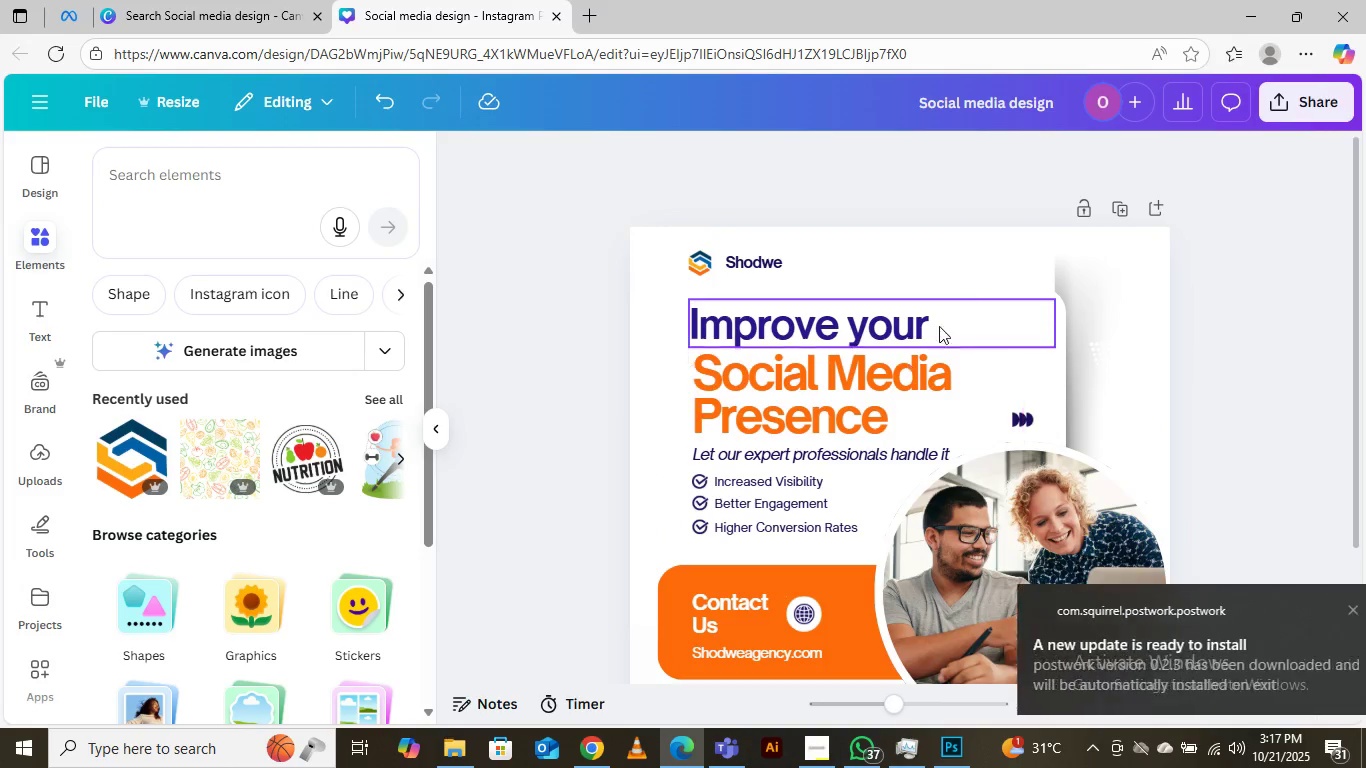 
left_click([1323, 612])
 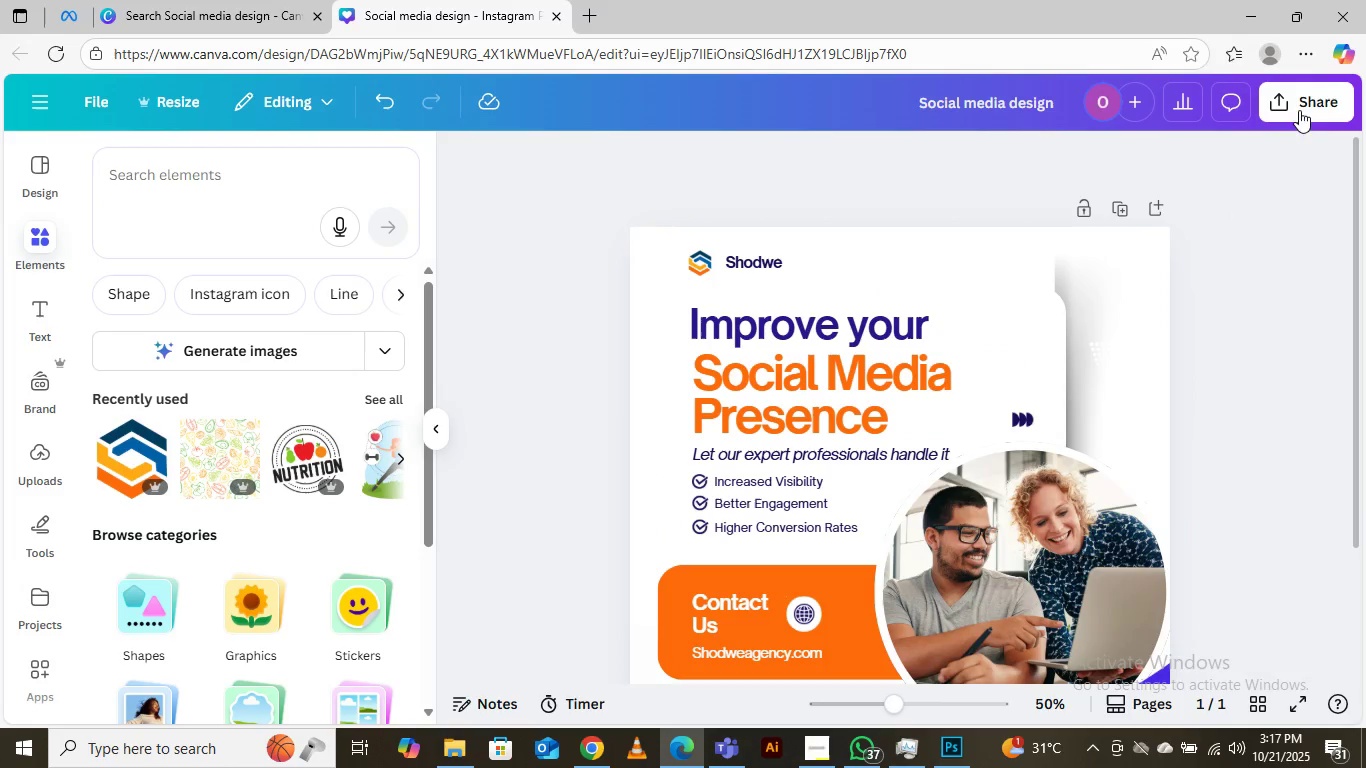 
left_click([1299, 101])
 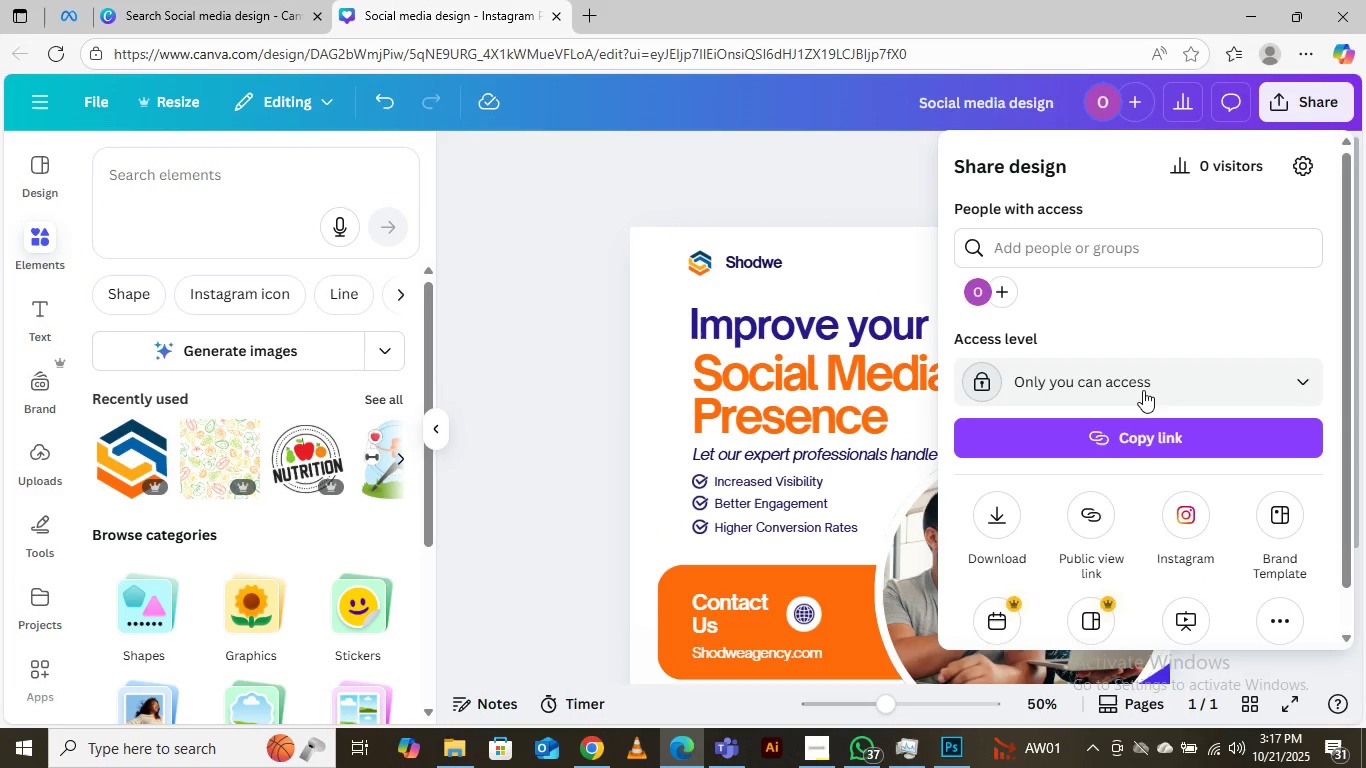 
left_click([1142, 386])
 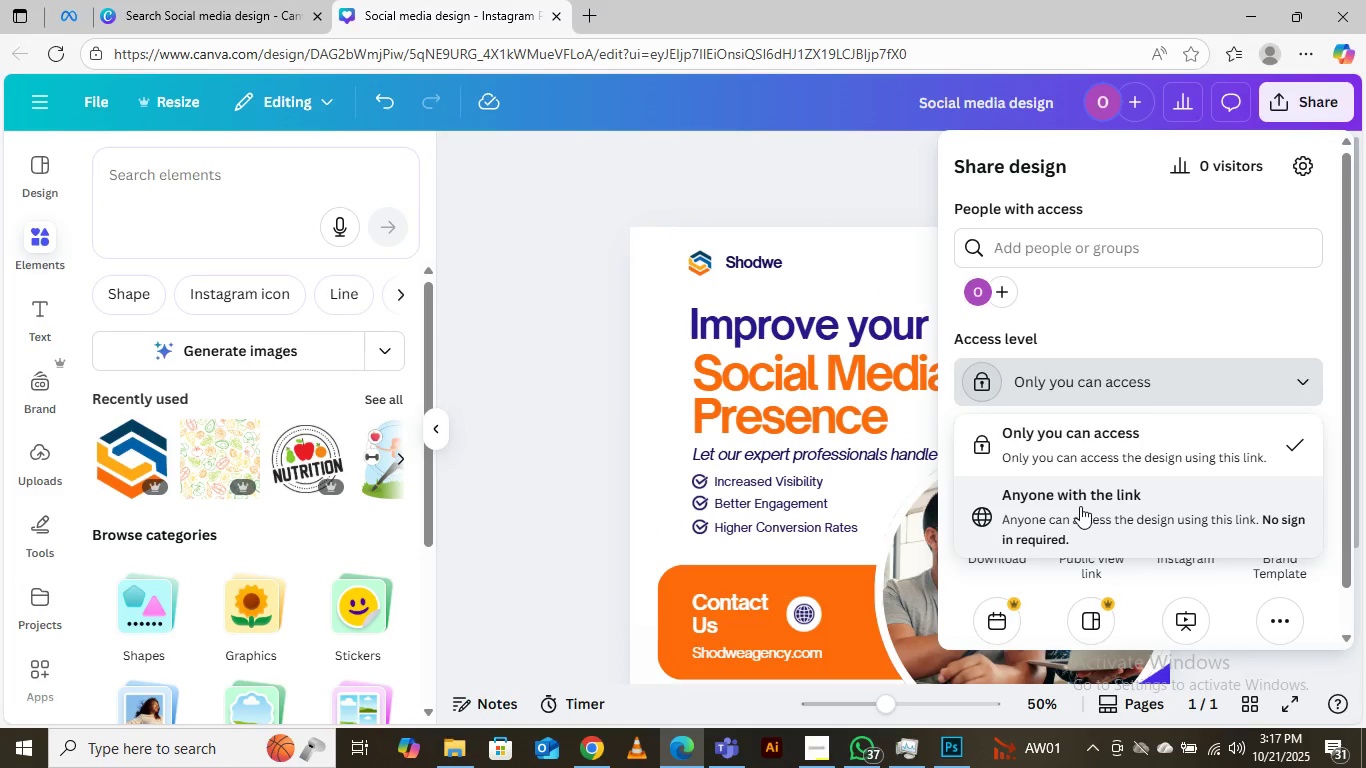 
left_click([1080, 506])
 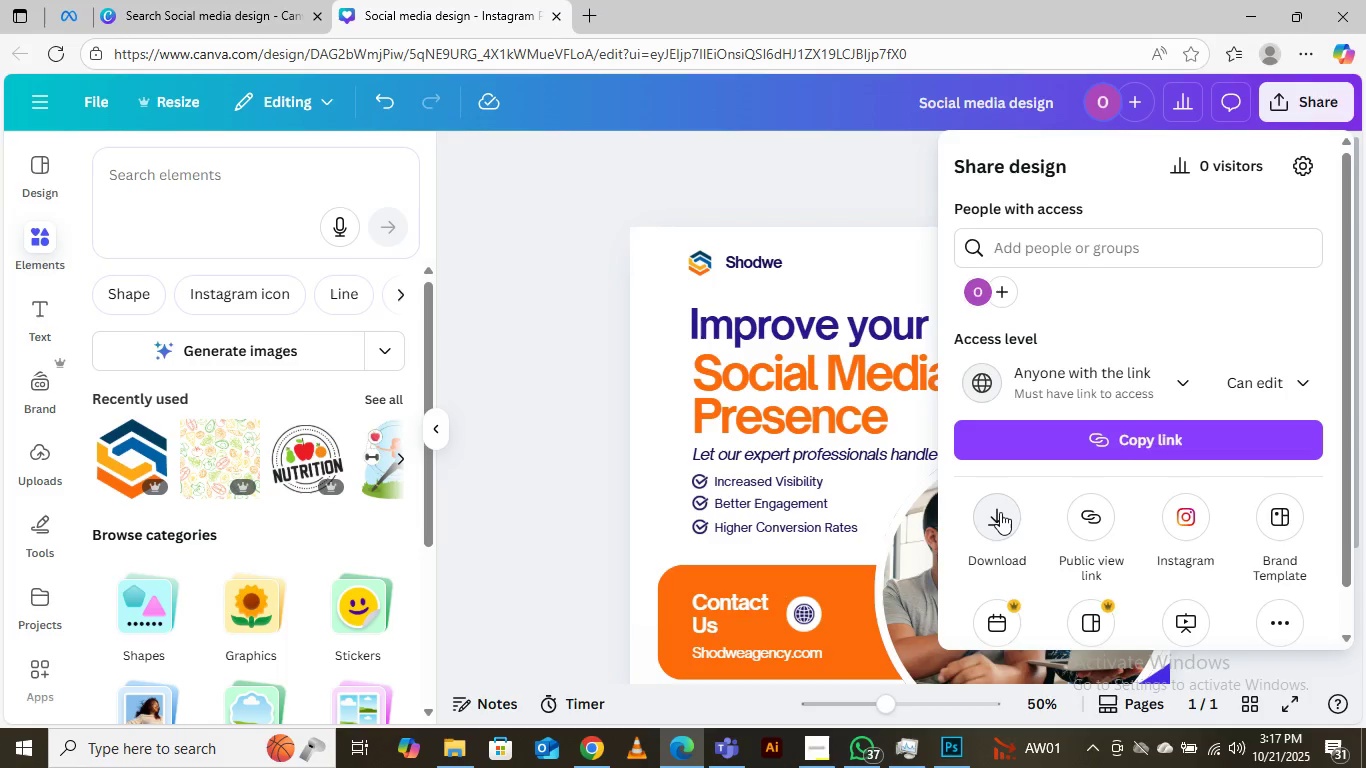 
wait(16.69)
 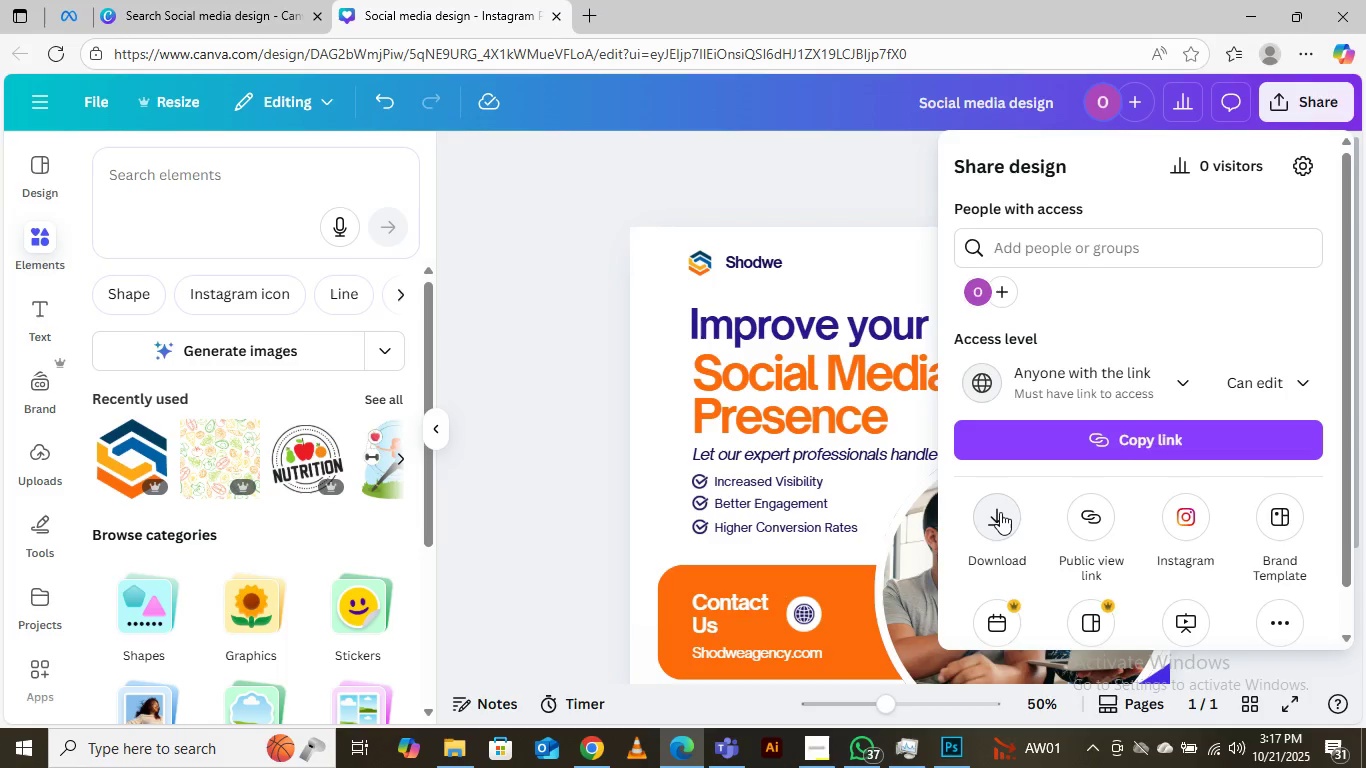 
left_click([1327, 516])
 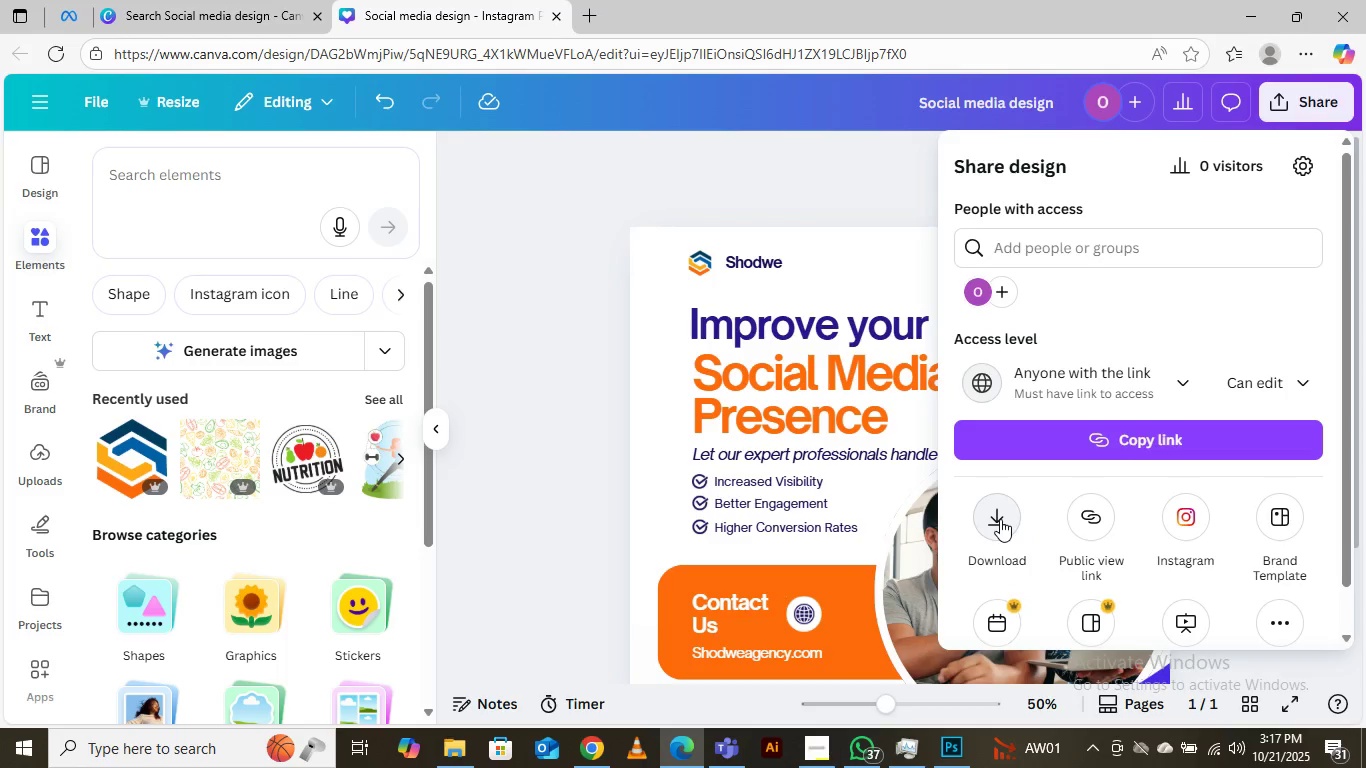 
wait(11.75)
 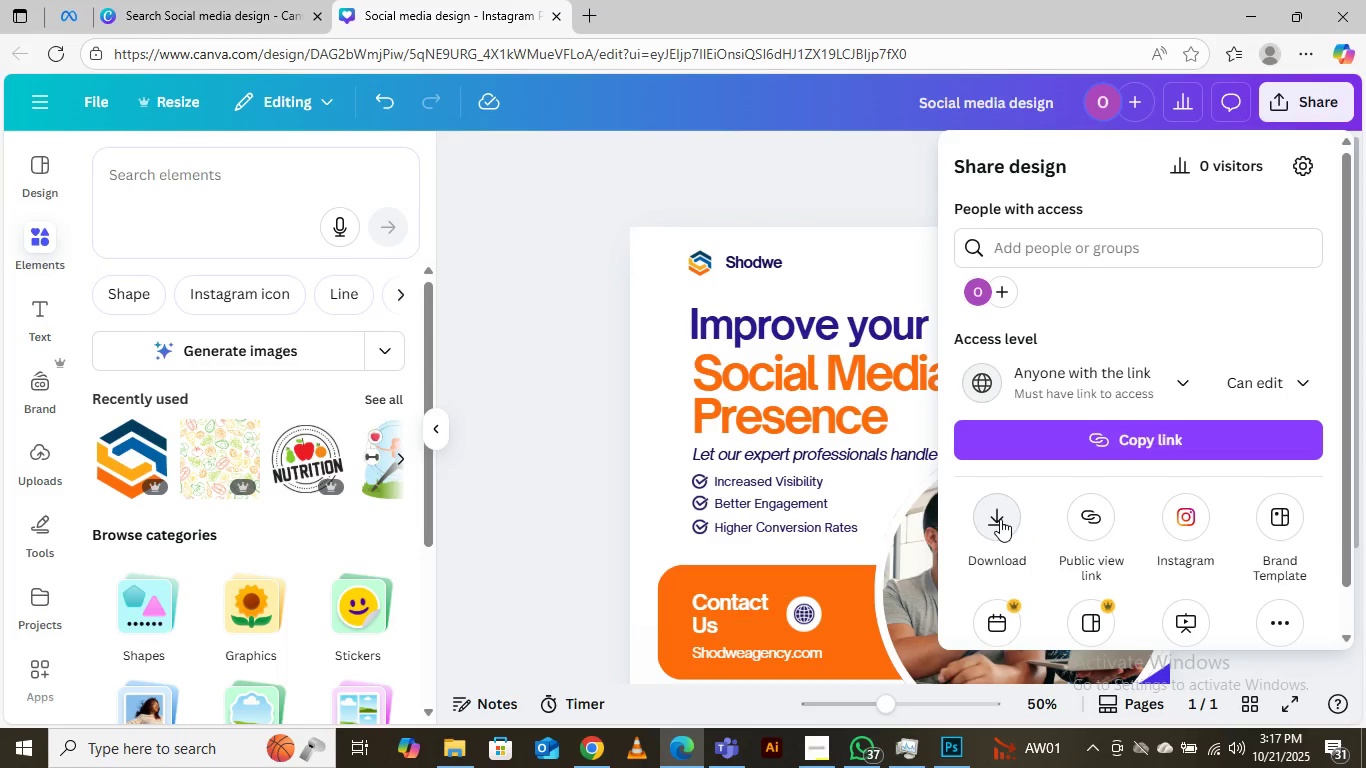 
left_click([1000, 519])
 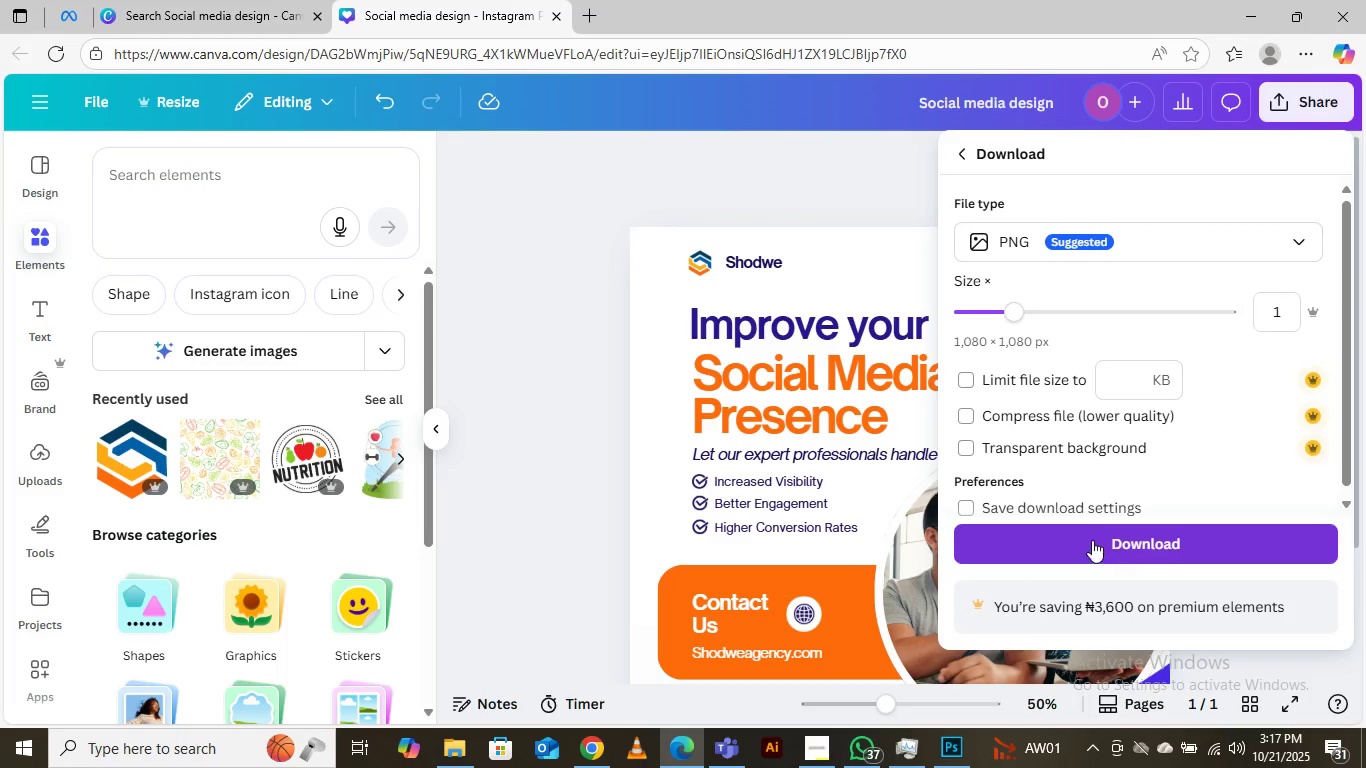 
wait(5.62)
 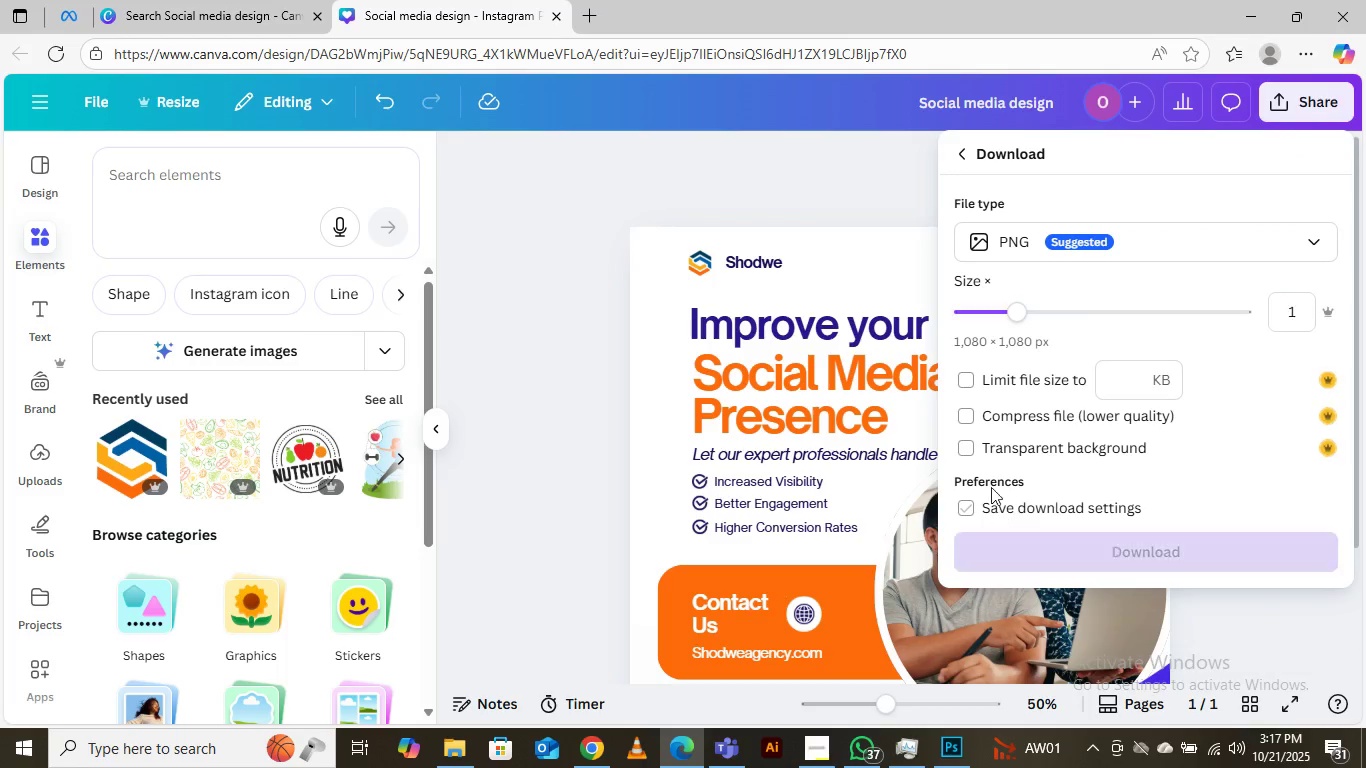 
left_click([1092, 540])
 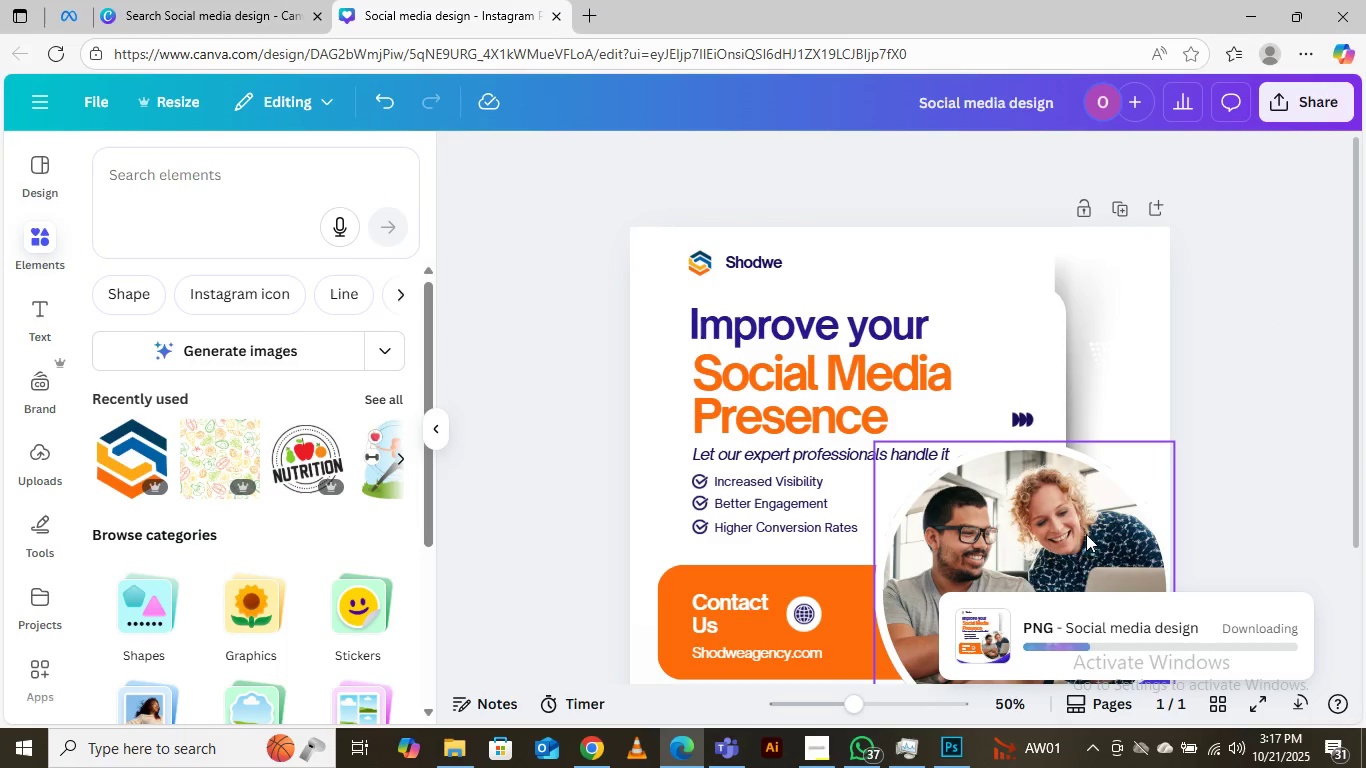 
mouse_move([1109, 504])
 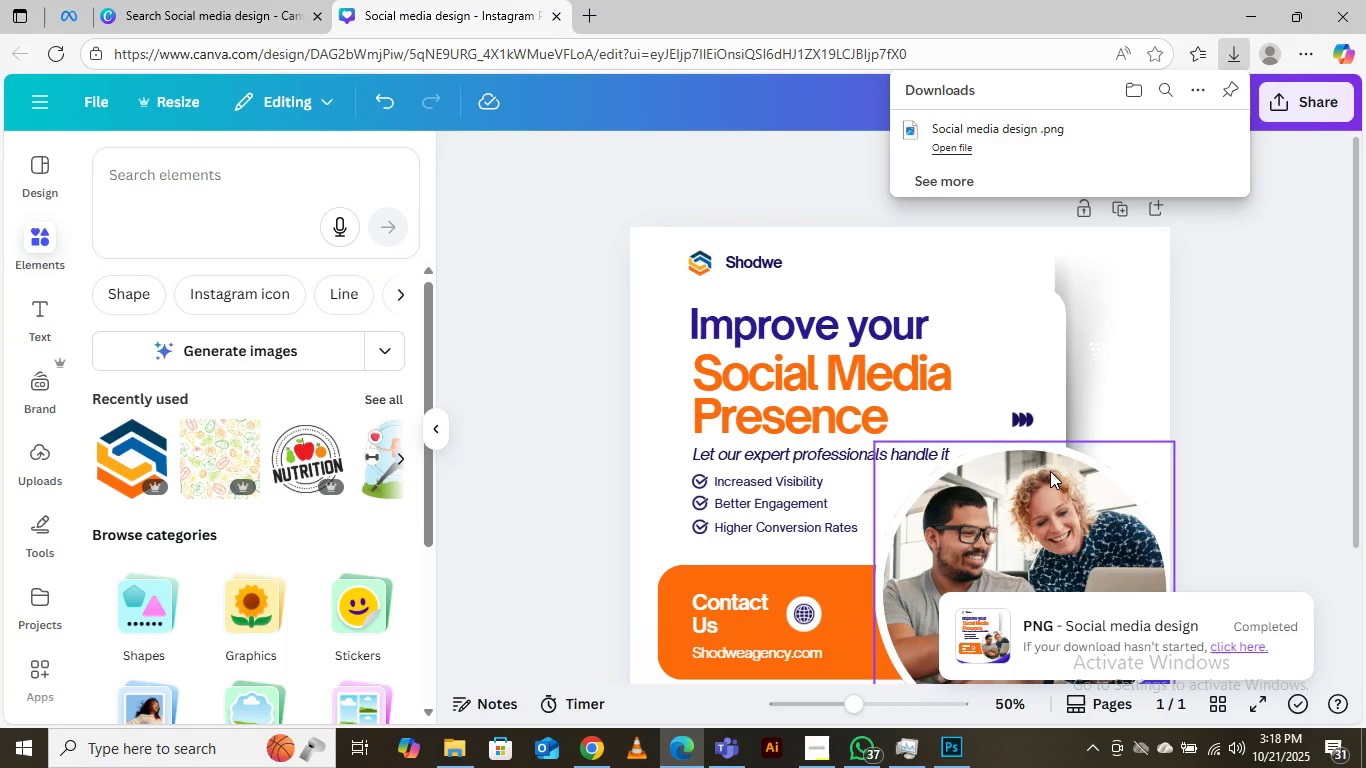 
wait(22.55)
 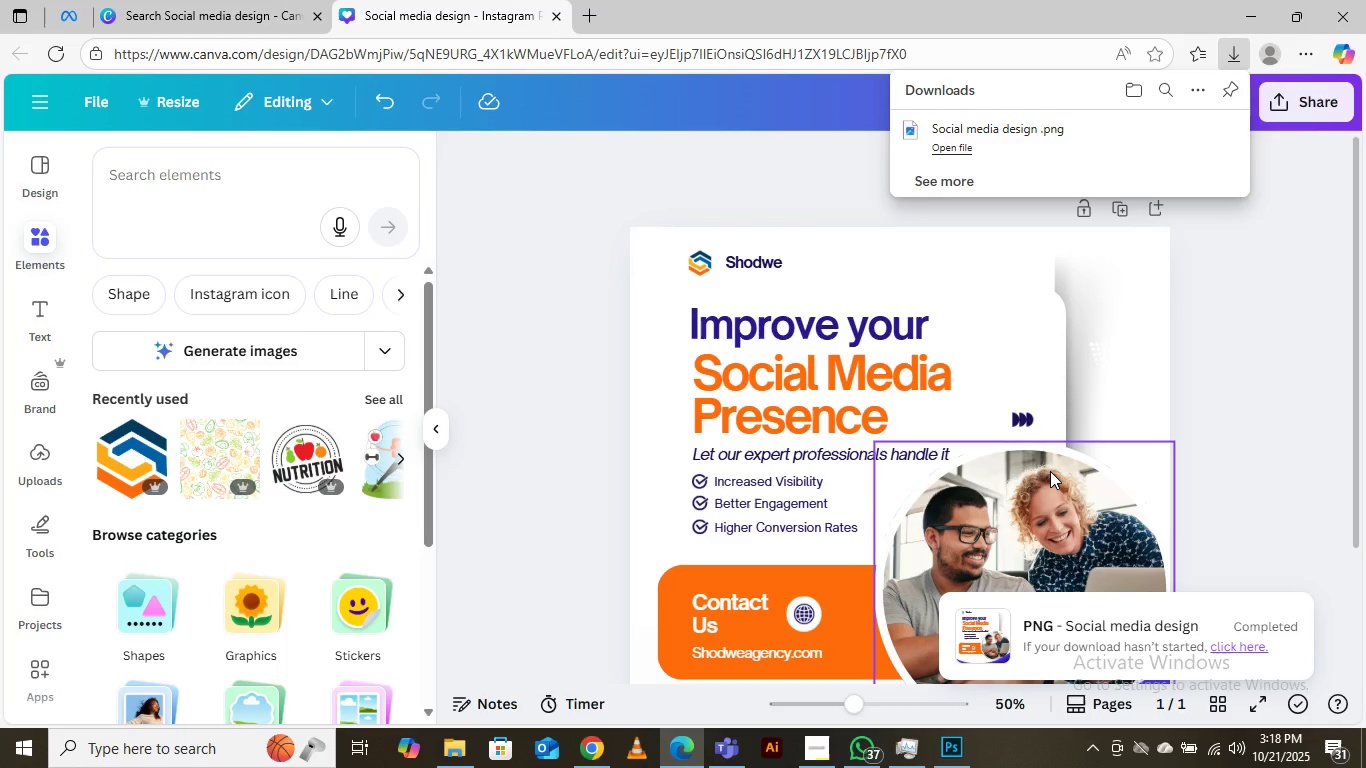 
scroll: coordinate [762, 405], scroll_direction: down, amount: 3.0
 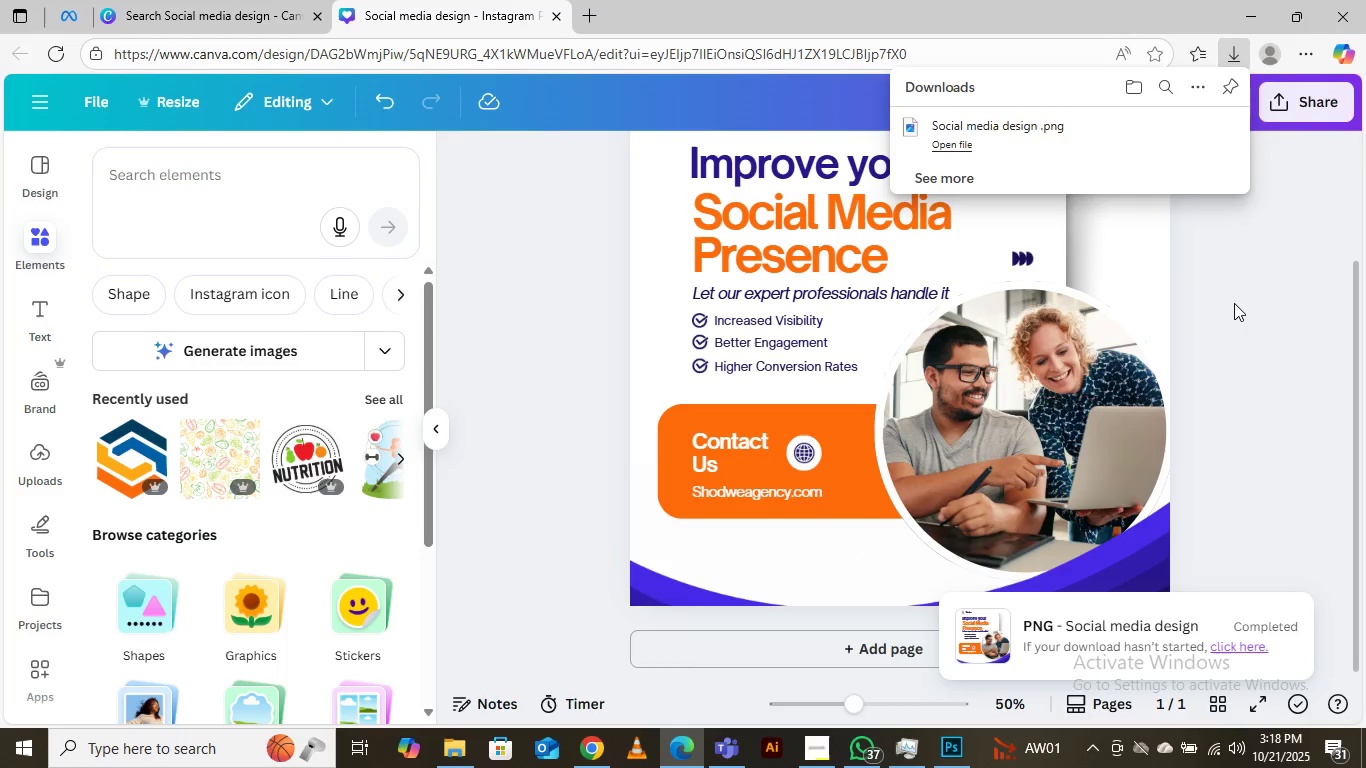 
left_click([1234, 303])
 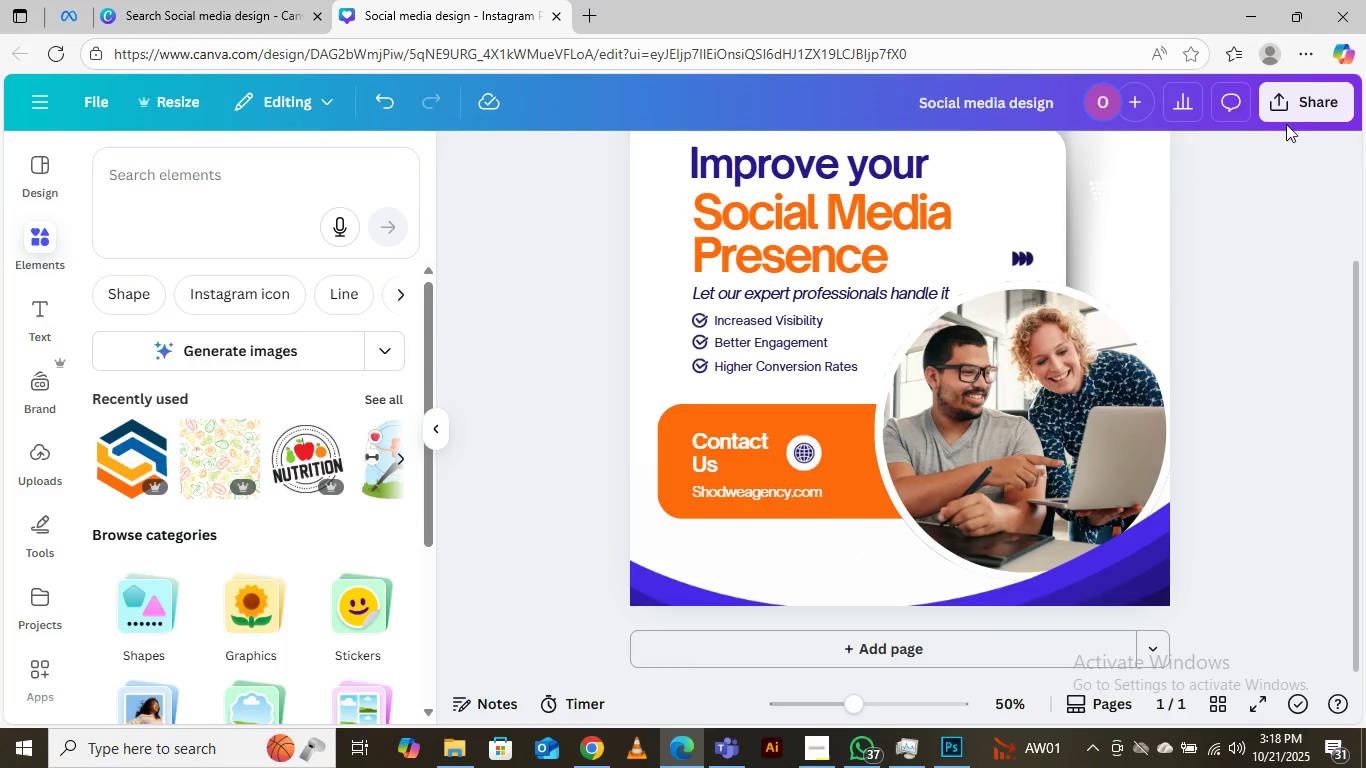 
mouse_move([1294, 141])
 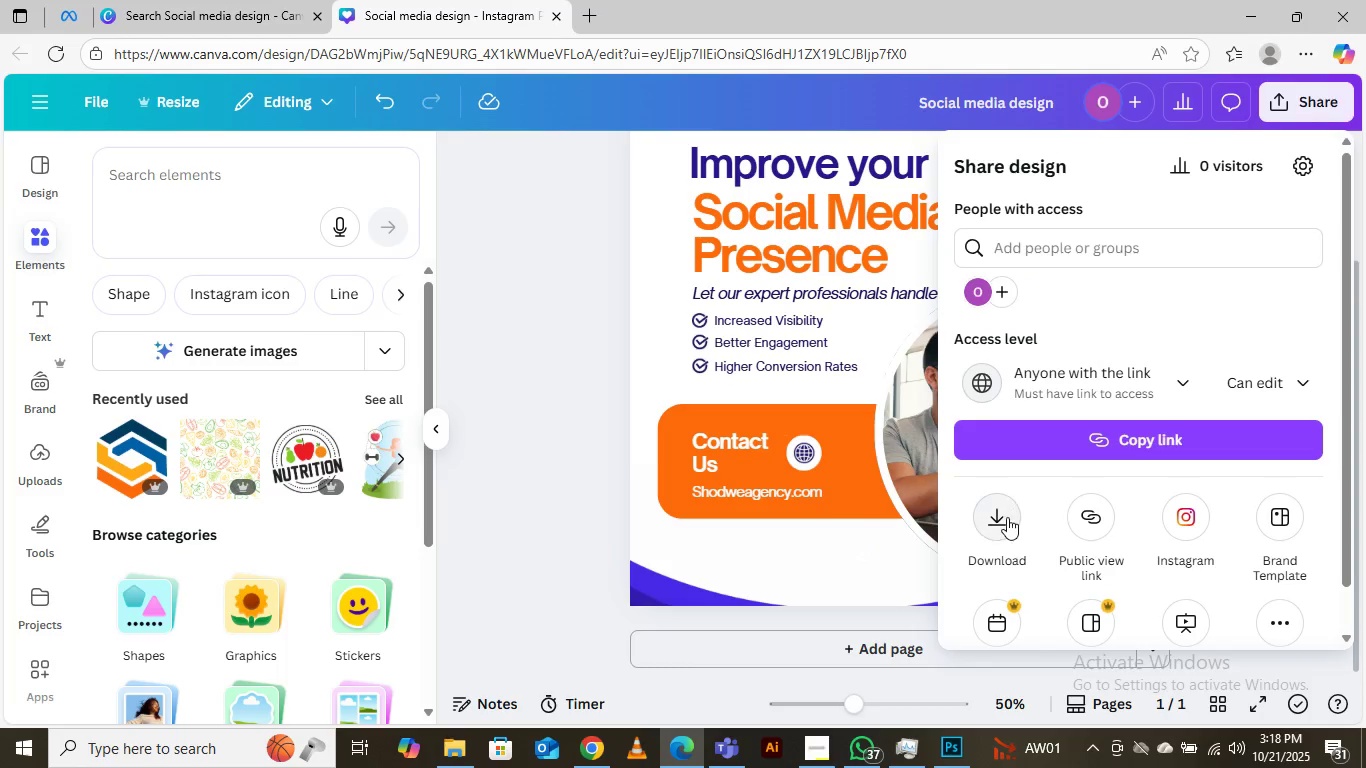 
left_click([1006, 519])
 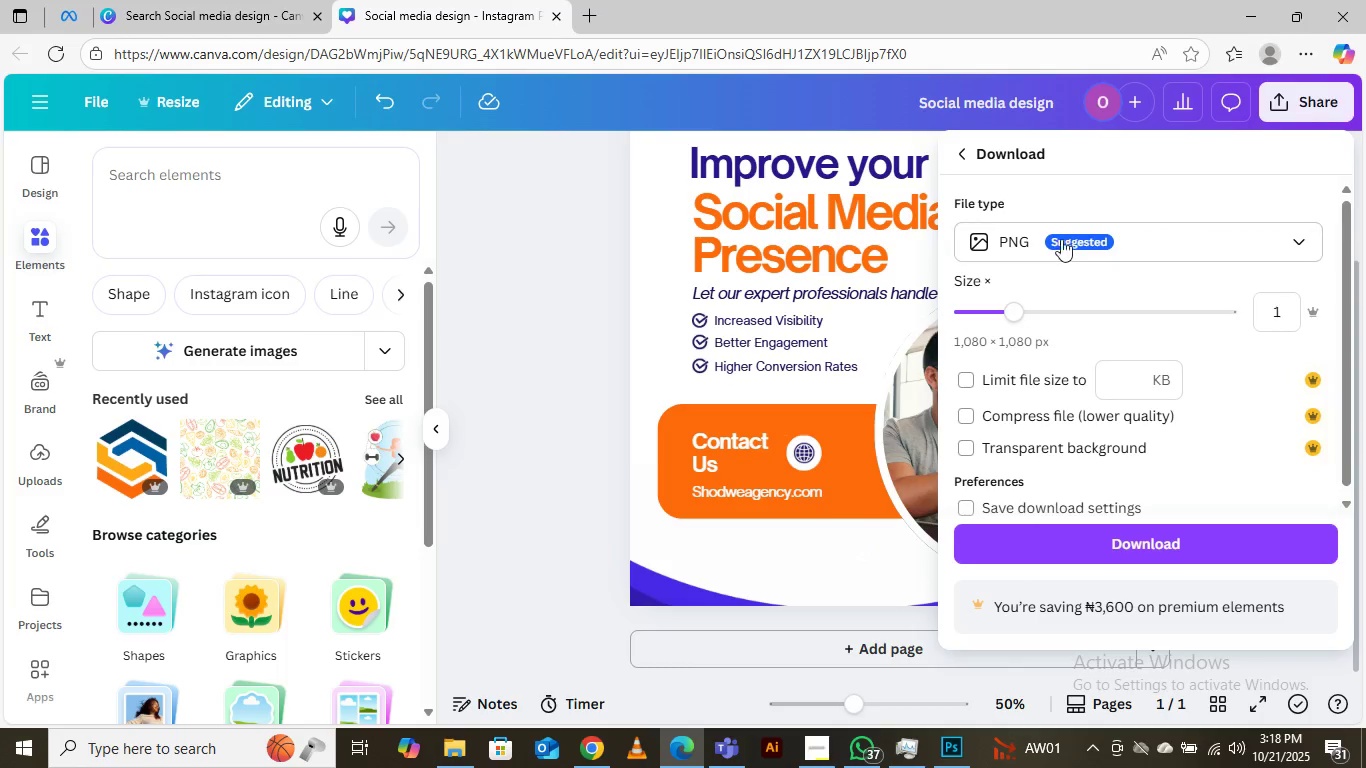 
left_click([1069, 236])
 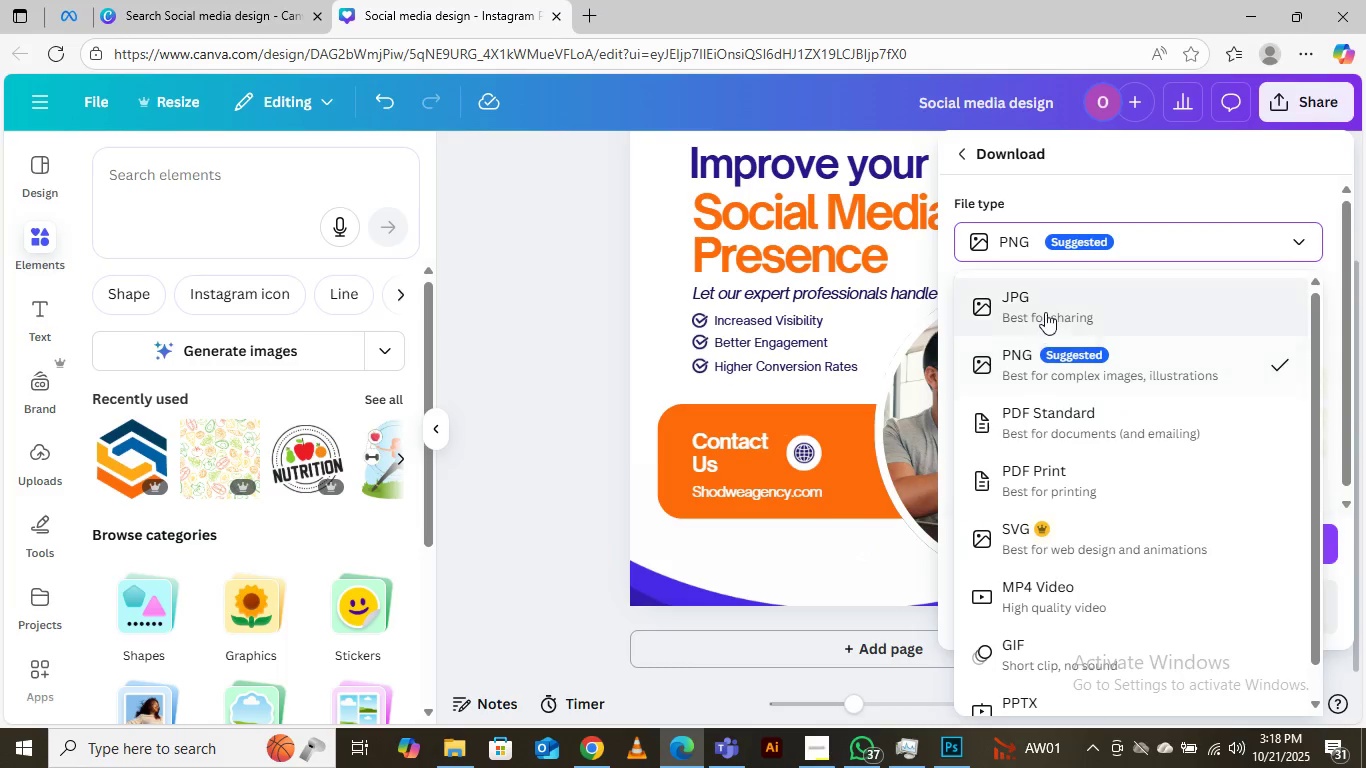 
left_click([1049, 298])
 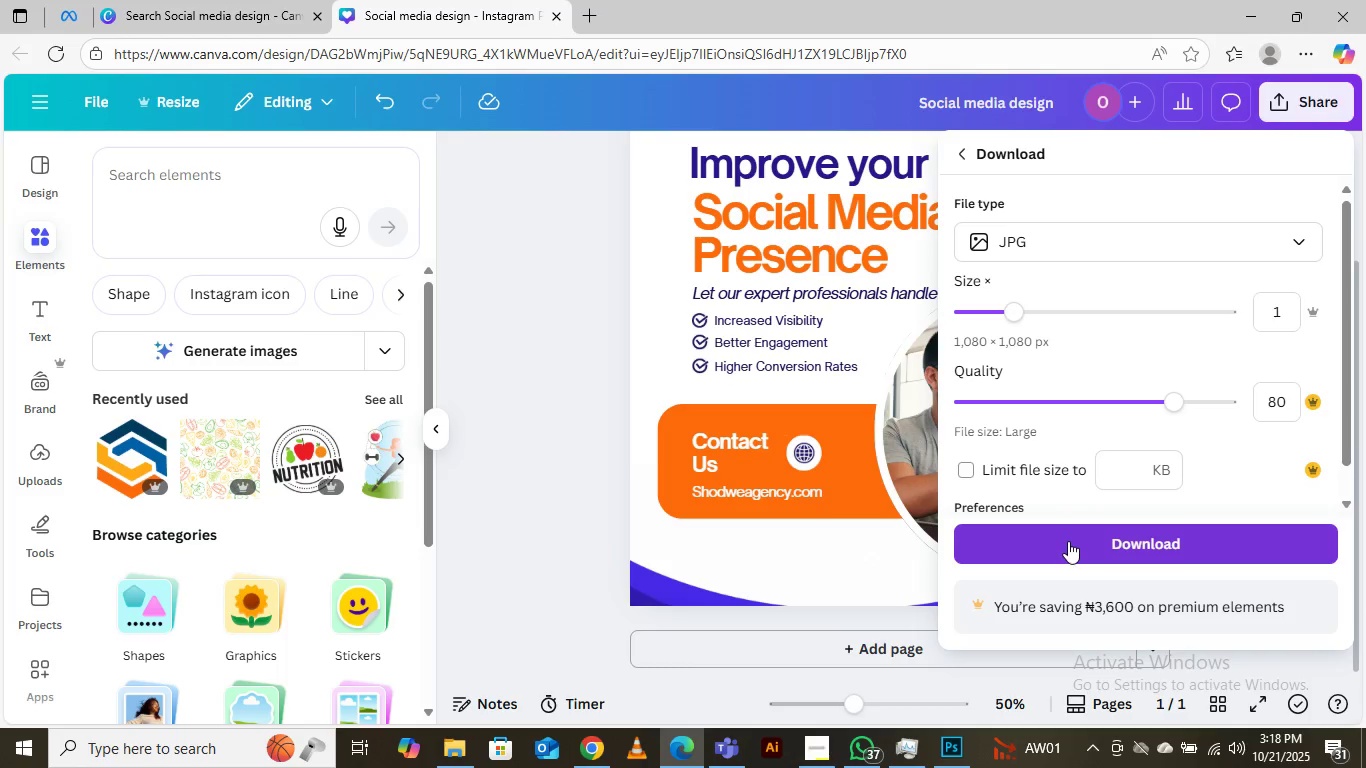 
wait(7.26)
 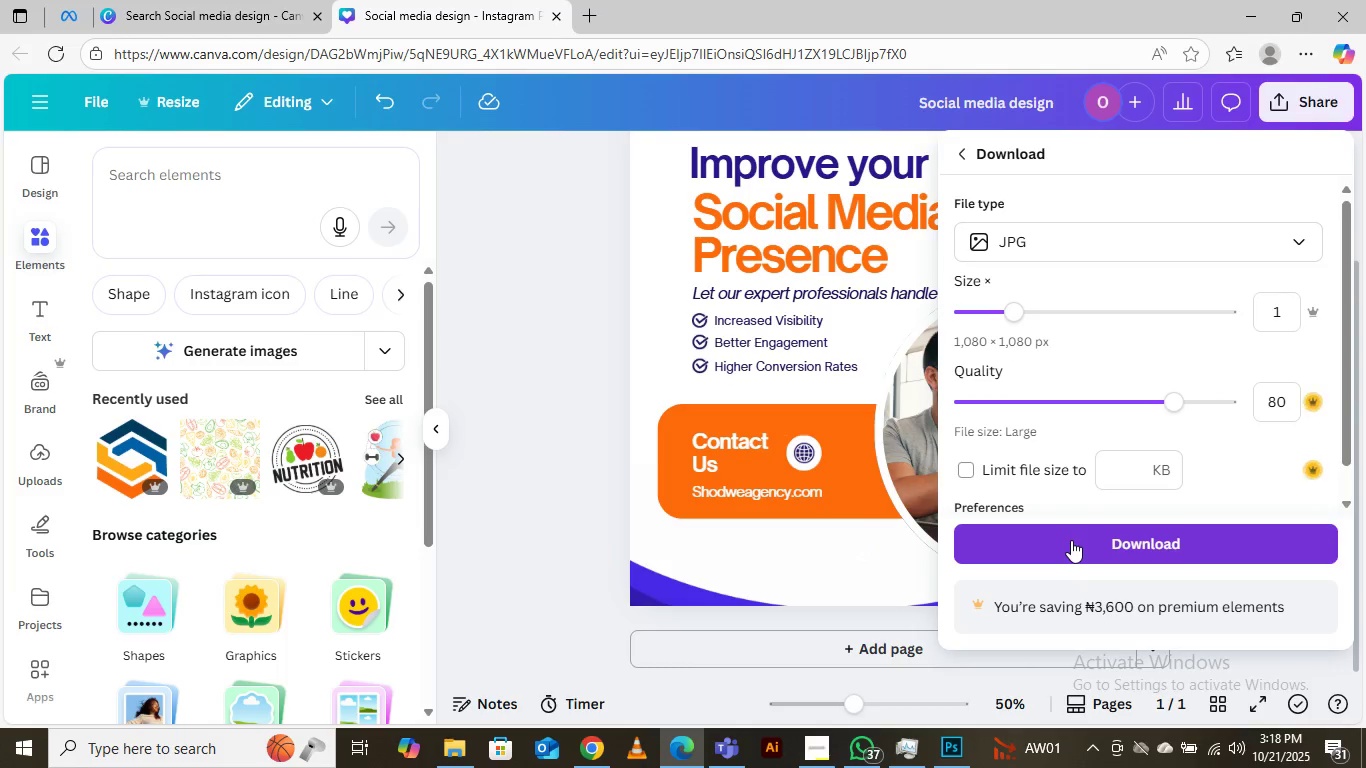 
left_click([1068, 541])
 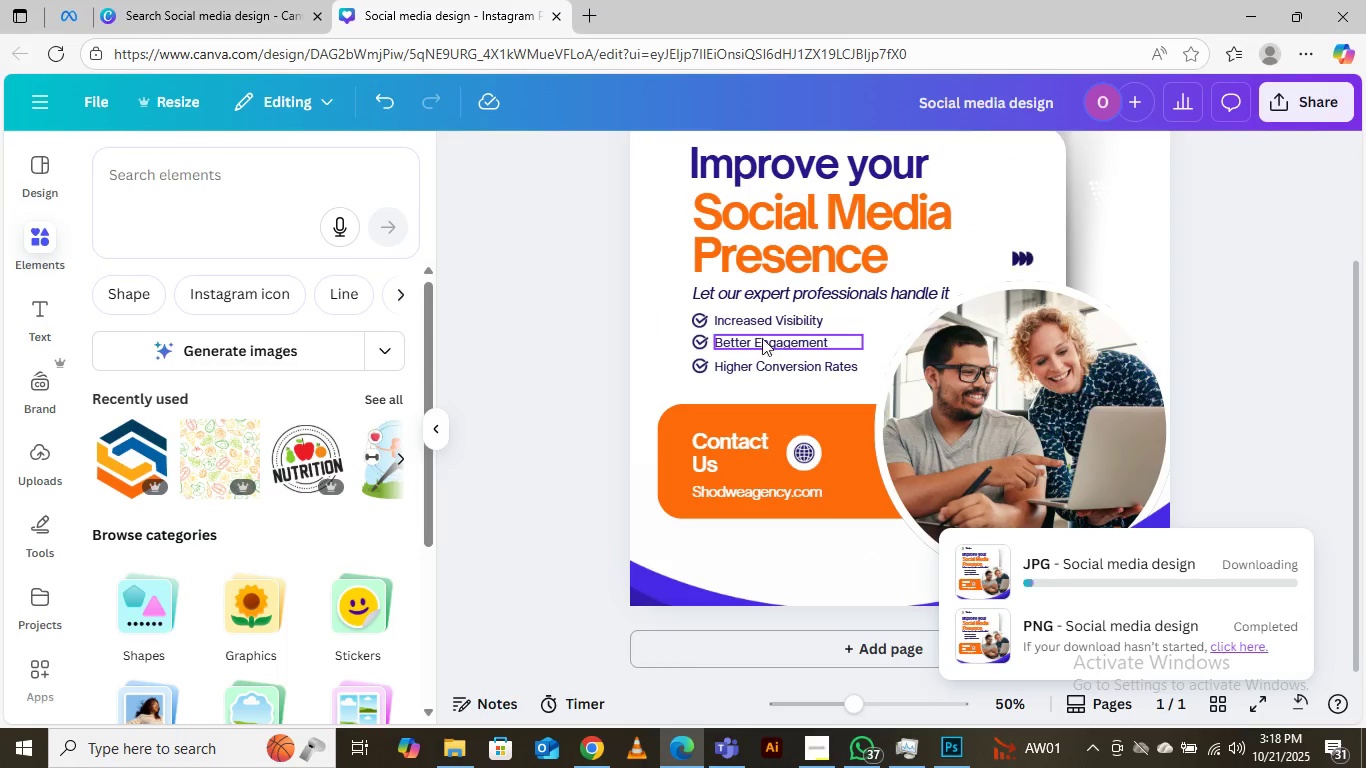 
left_click([762, 323])
 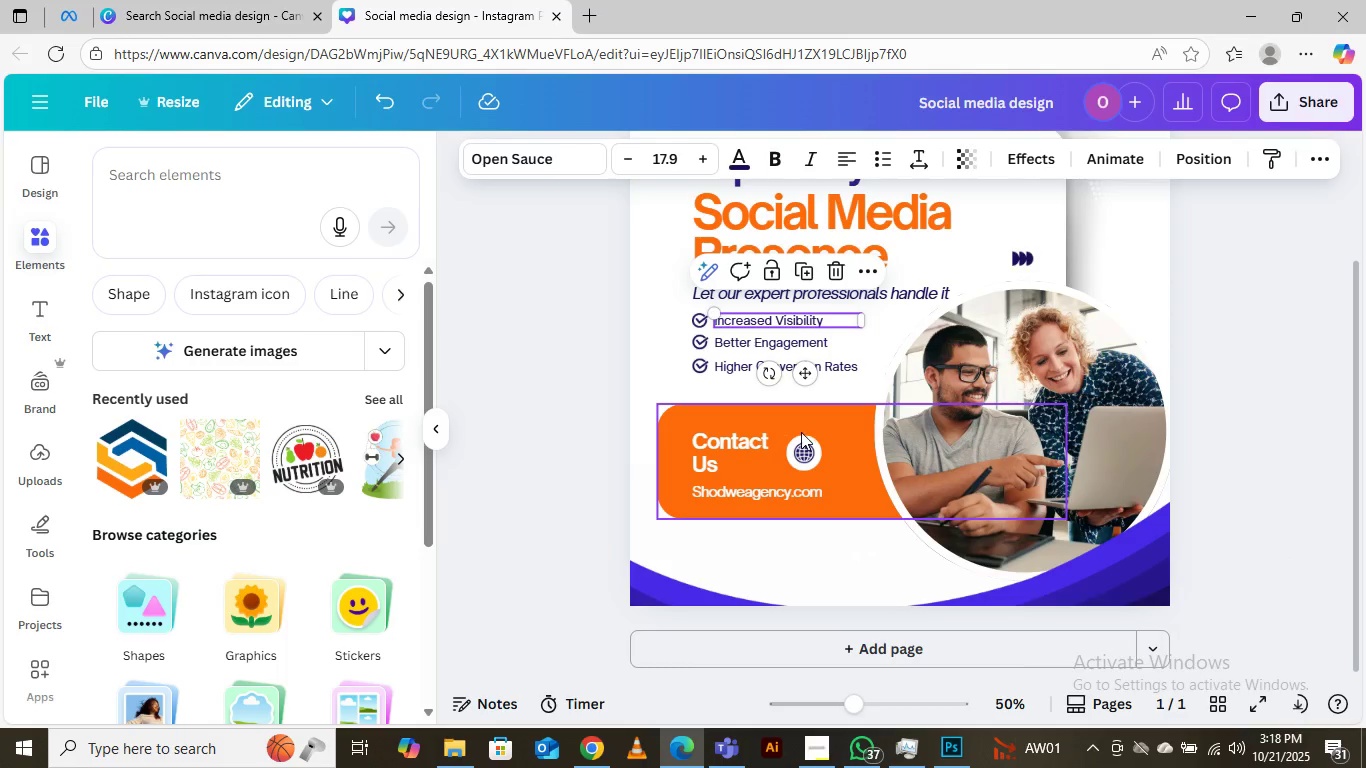 
scroll: coordinate [799, 417], scroll_direction: up, amount: 5.0
 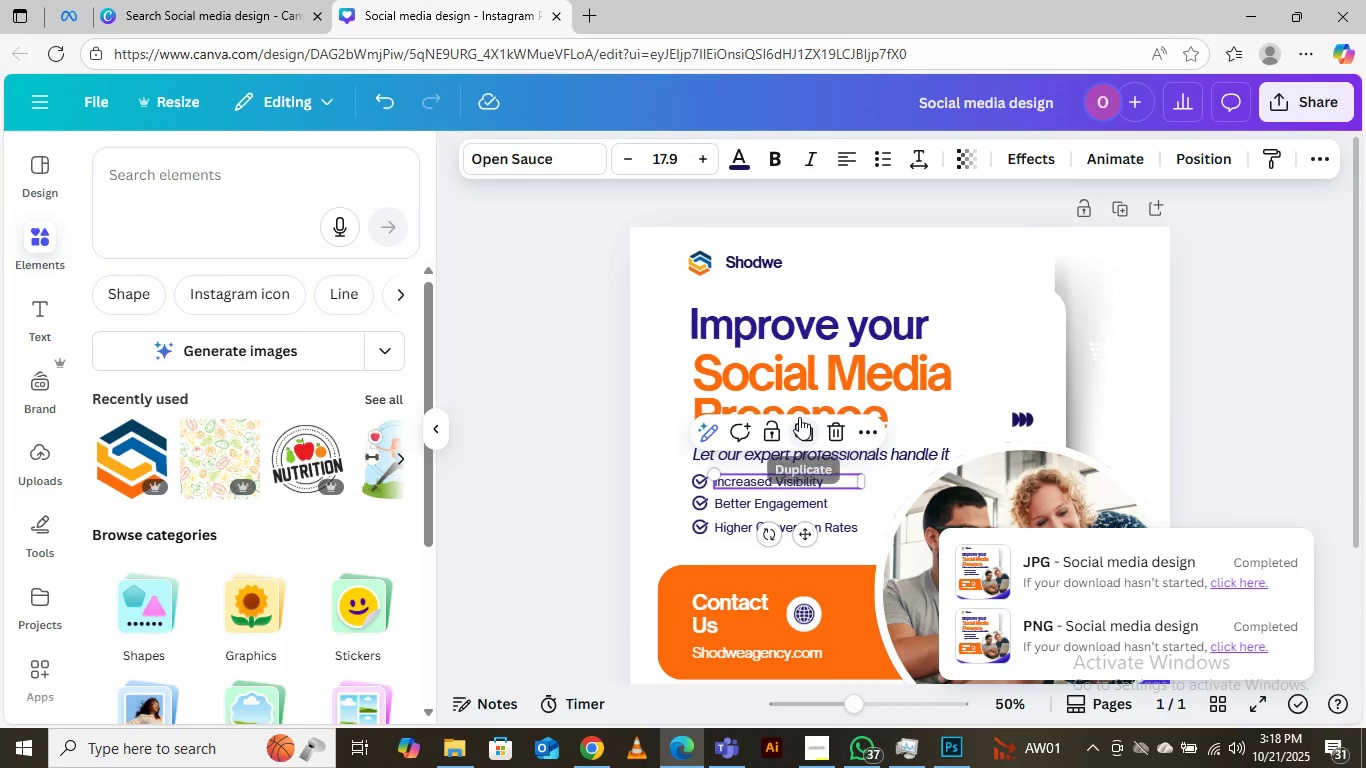 
scroll: coordinate [799, 417], scroll_direction: down, amount: 2.0
 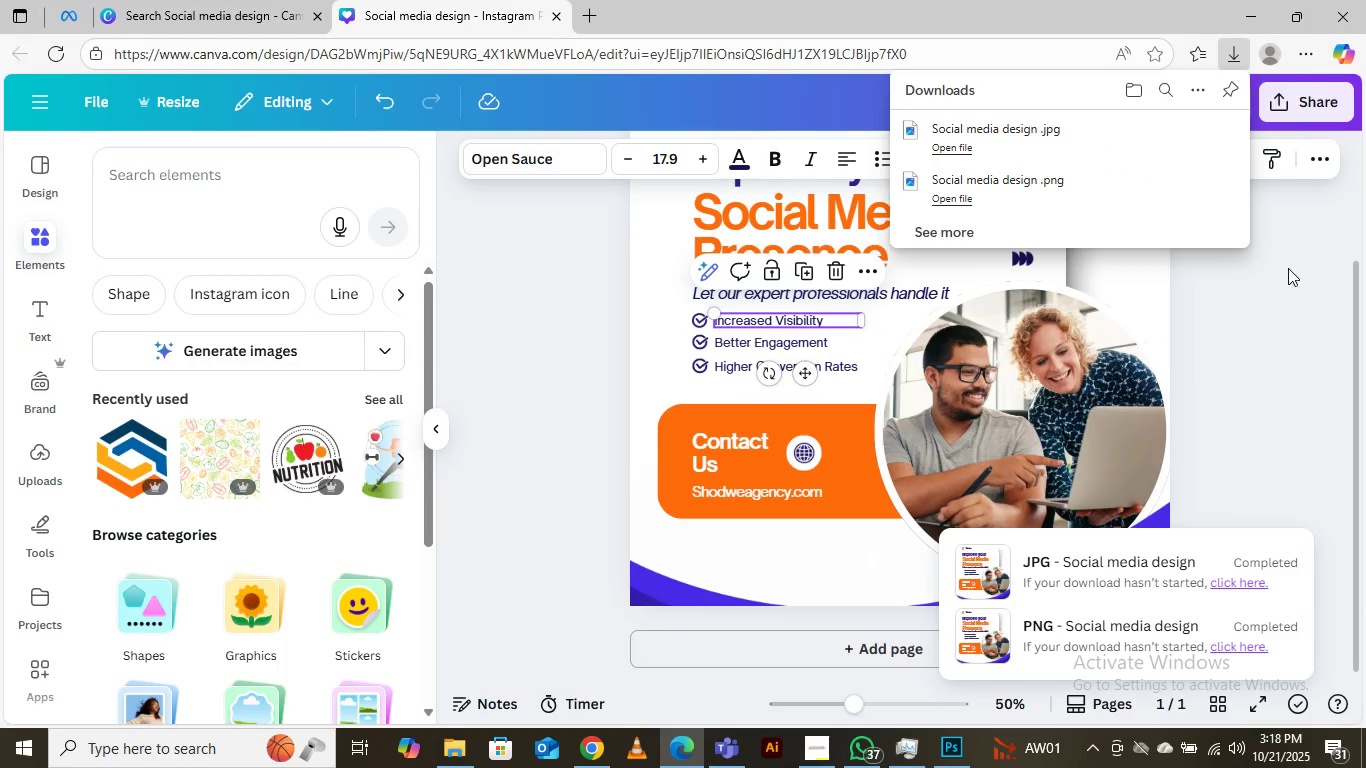 
left_click([1289, 267])
 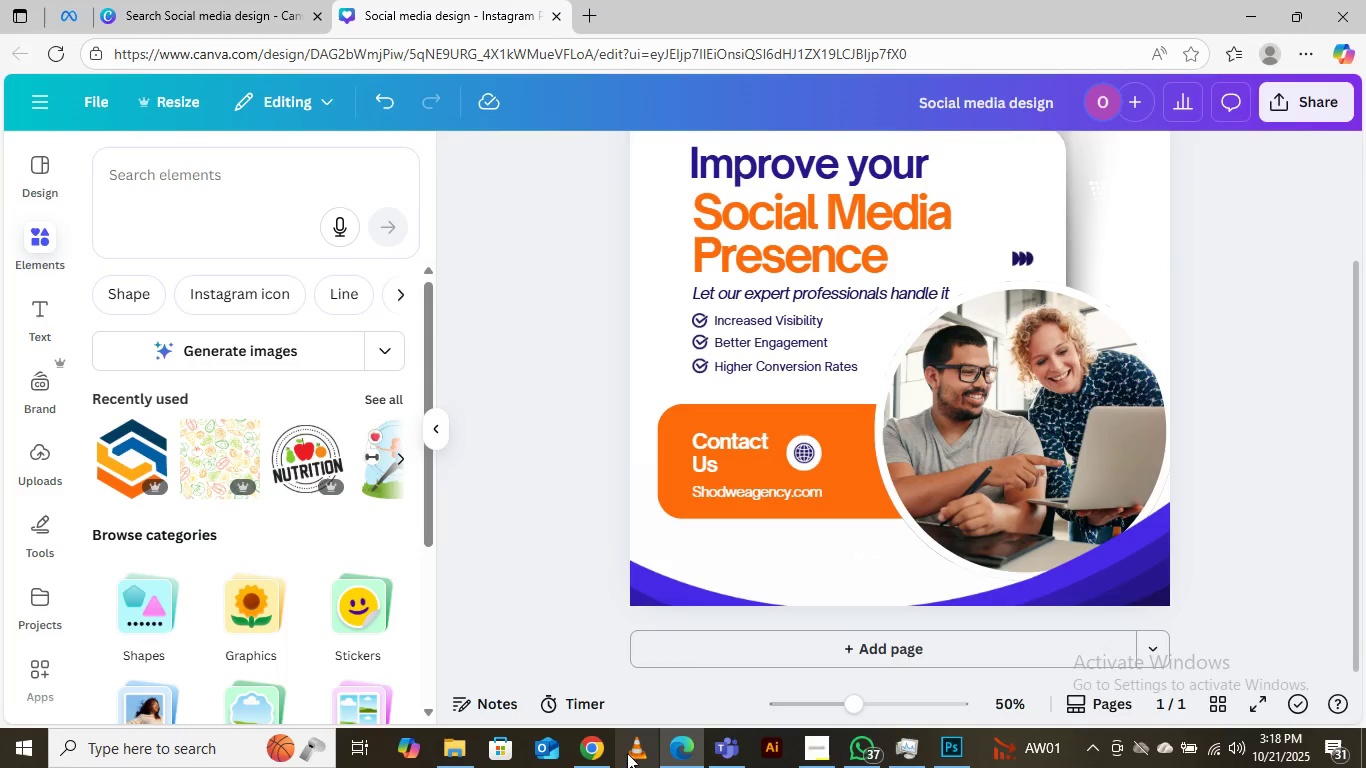 
left_click([593, 750])
 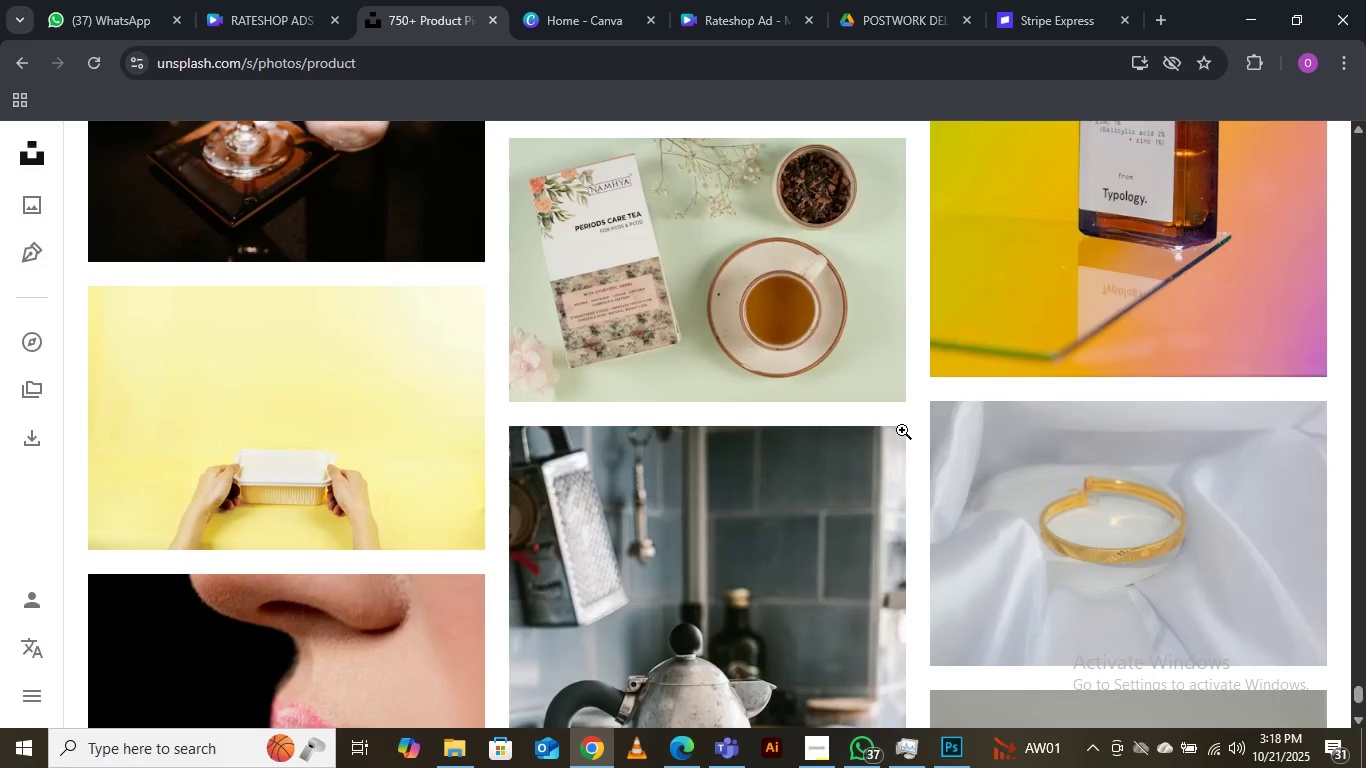 
scroll: coordinate [913, 402], scroll_direction: up, amount: 4.0
 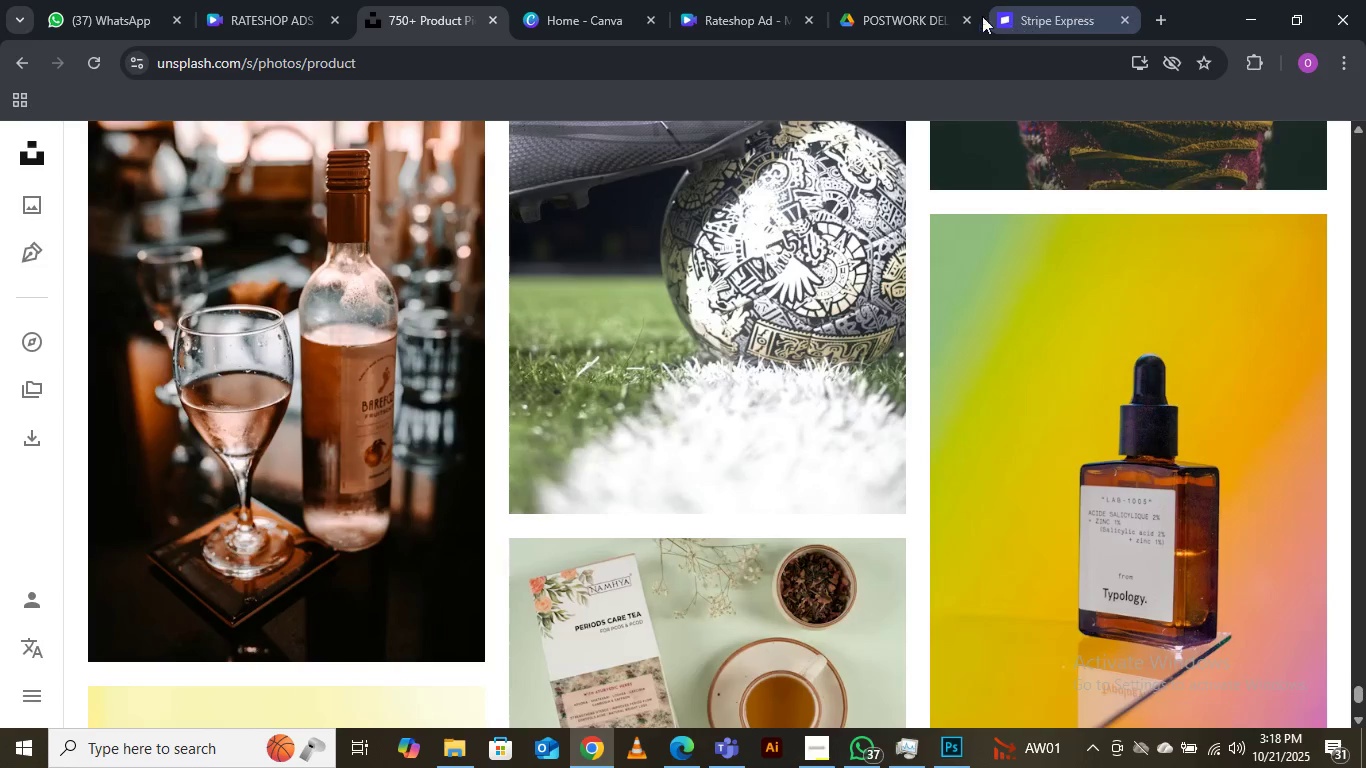 
left_click([882, 13])
 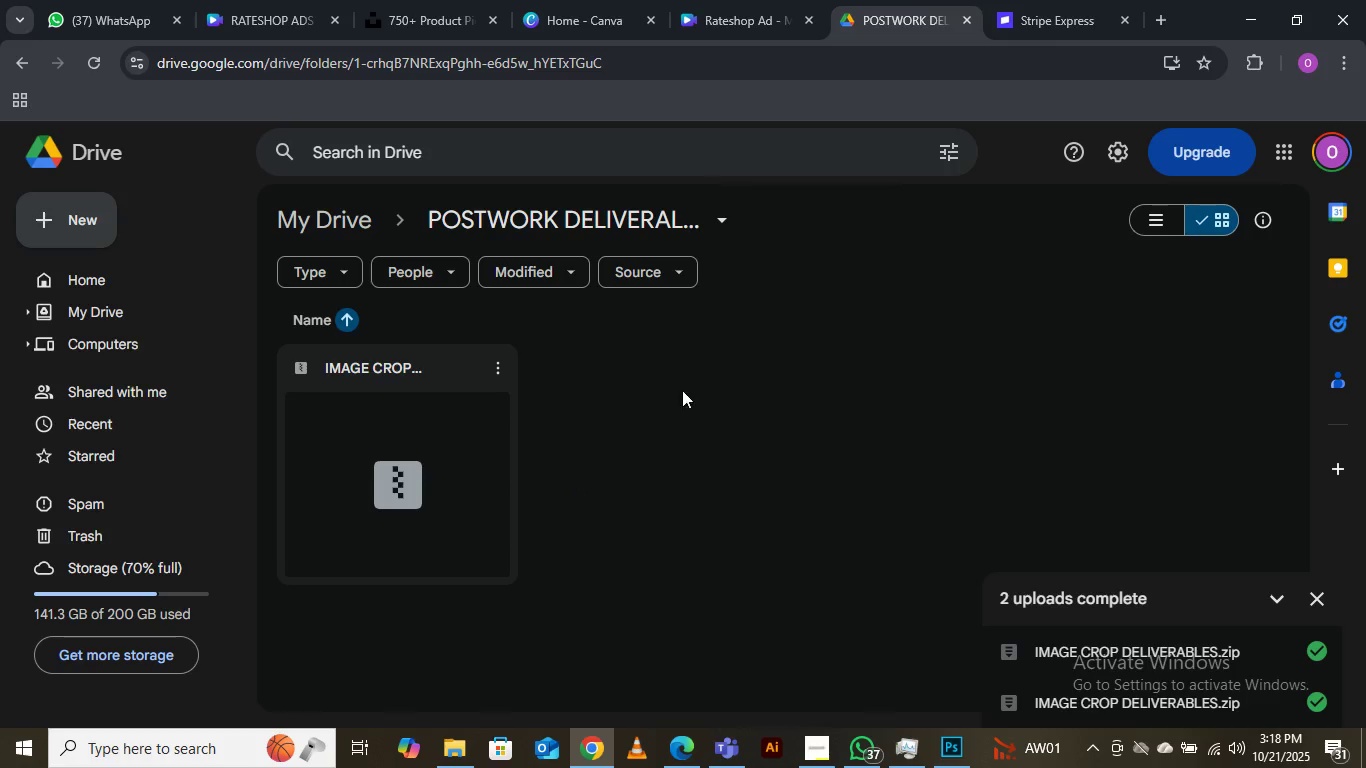 
left_click([706, 389])
 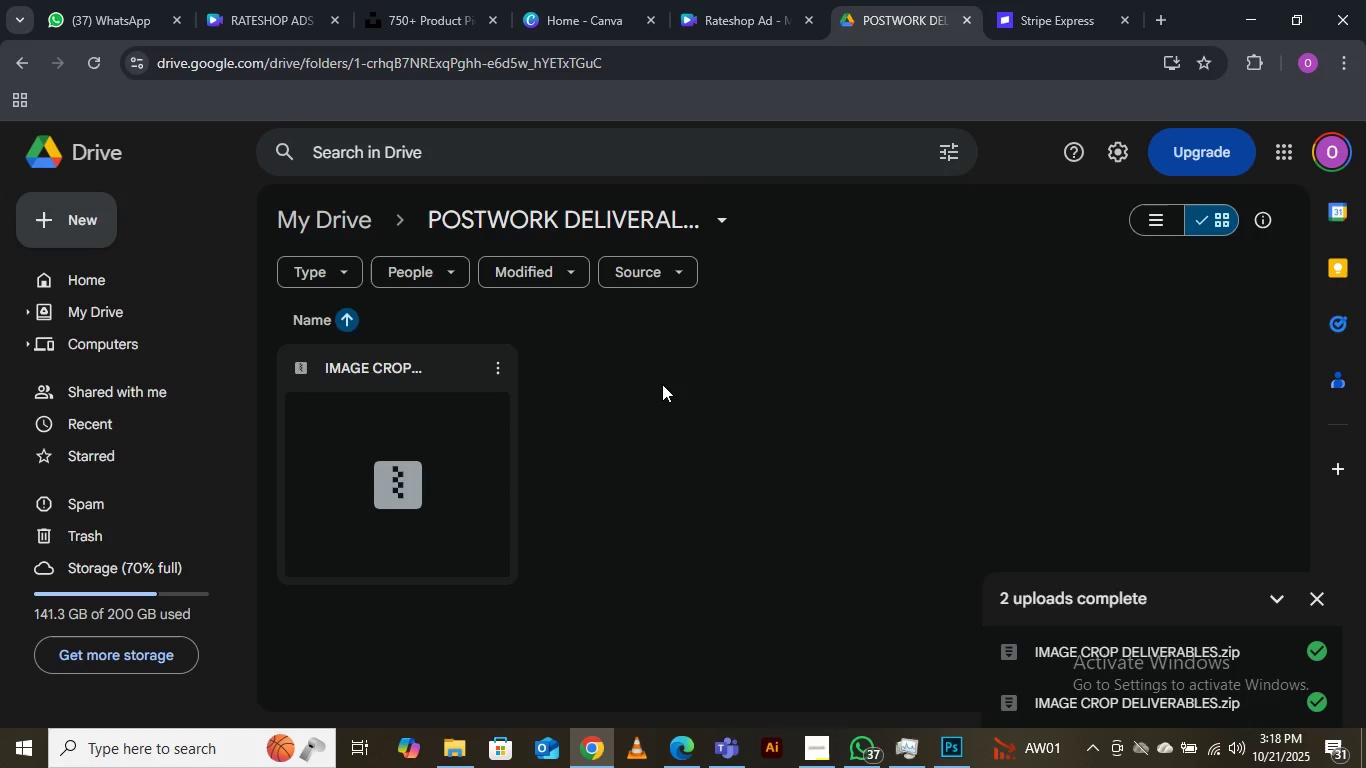 
right_click([662, 384])
 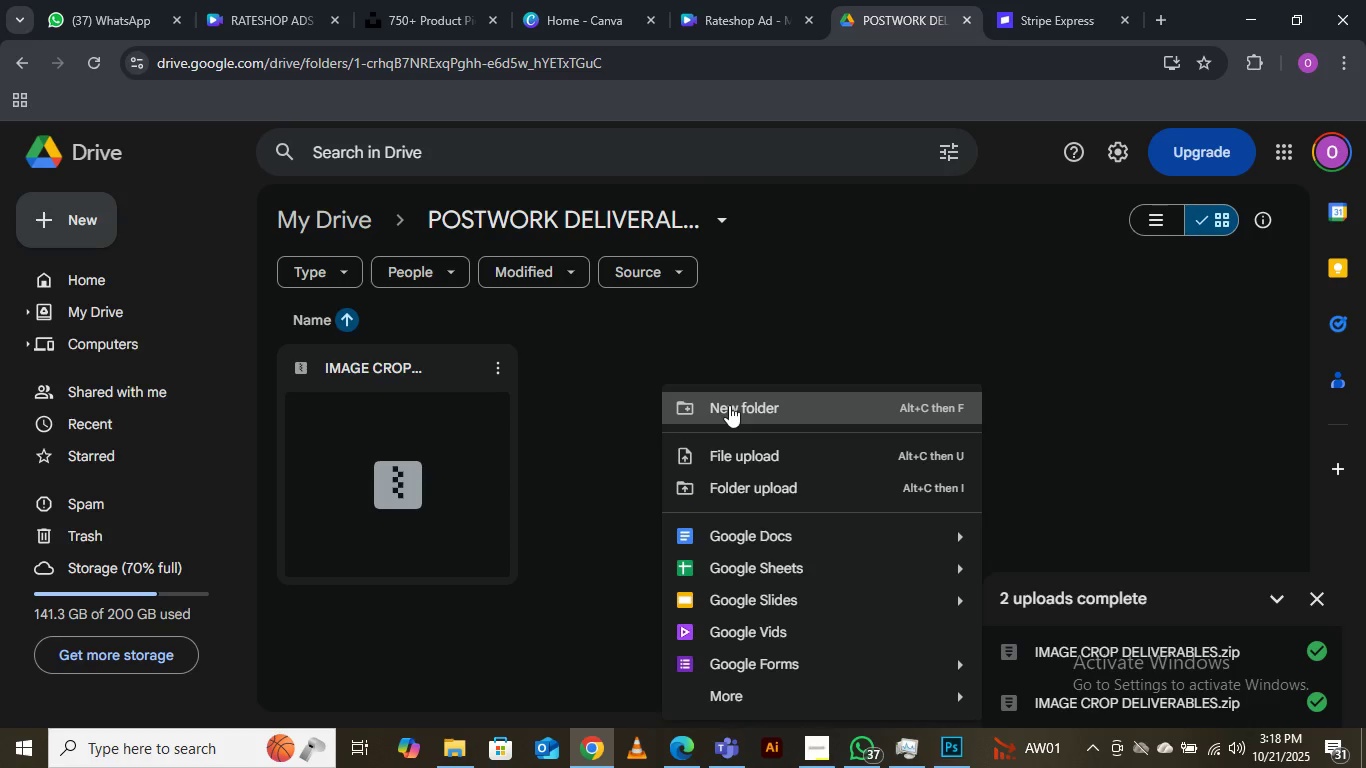 
left_click([729, 405])
 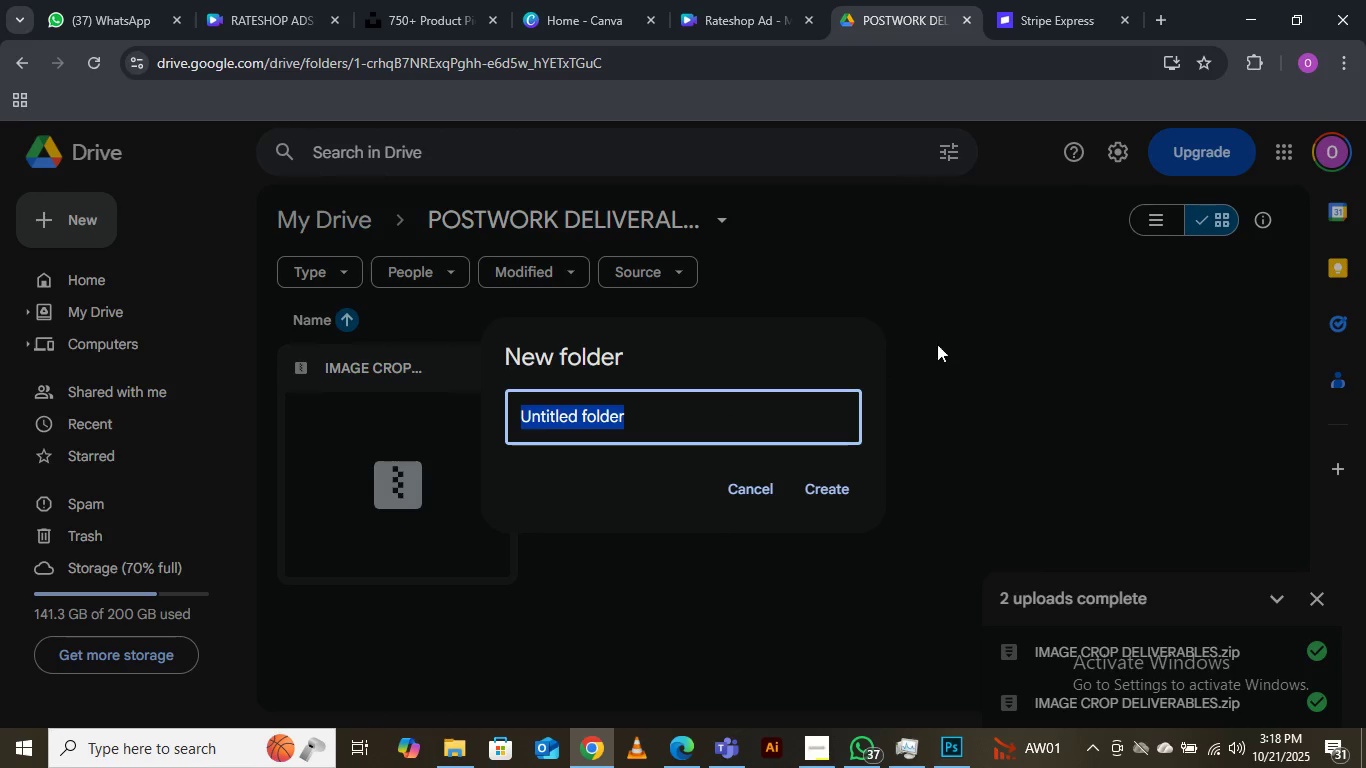 
left_click([752, 484])
 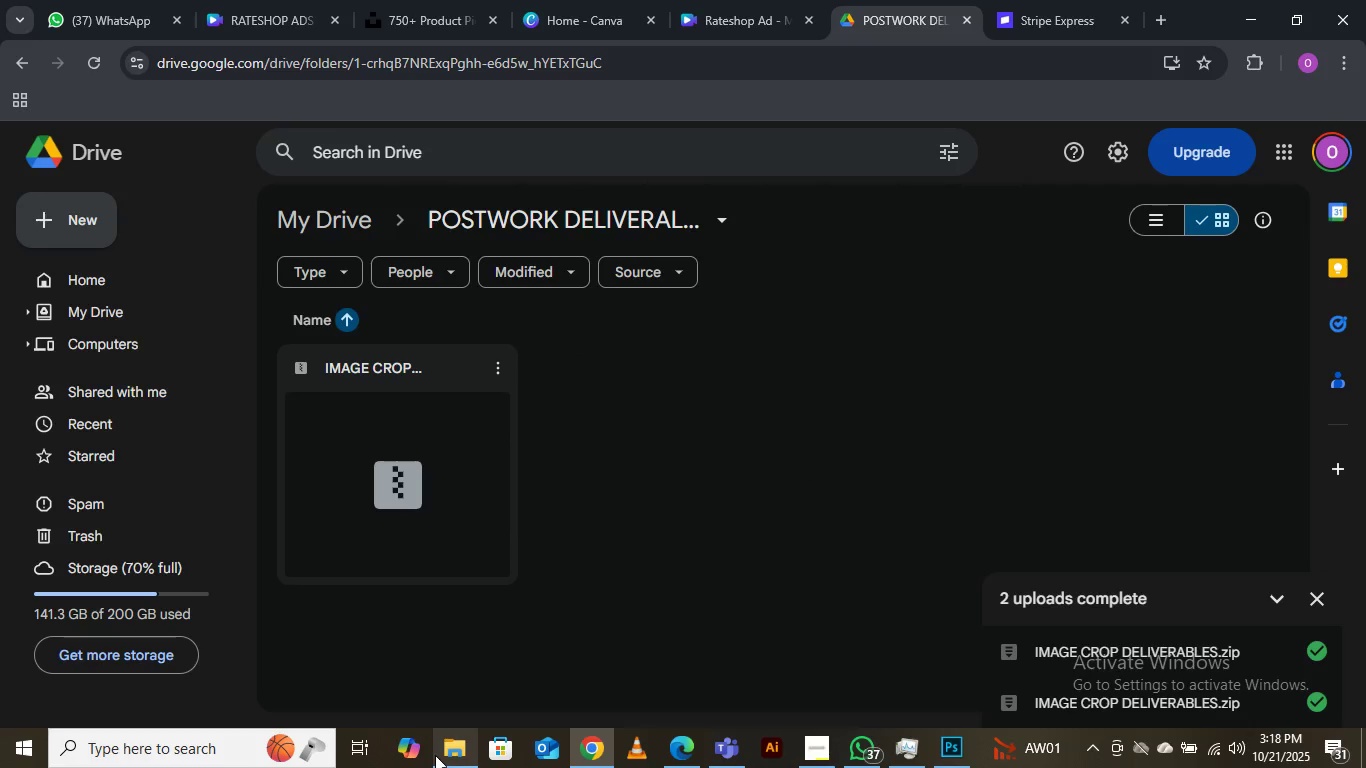 
left_click([452, 751])
 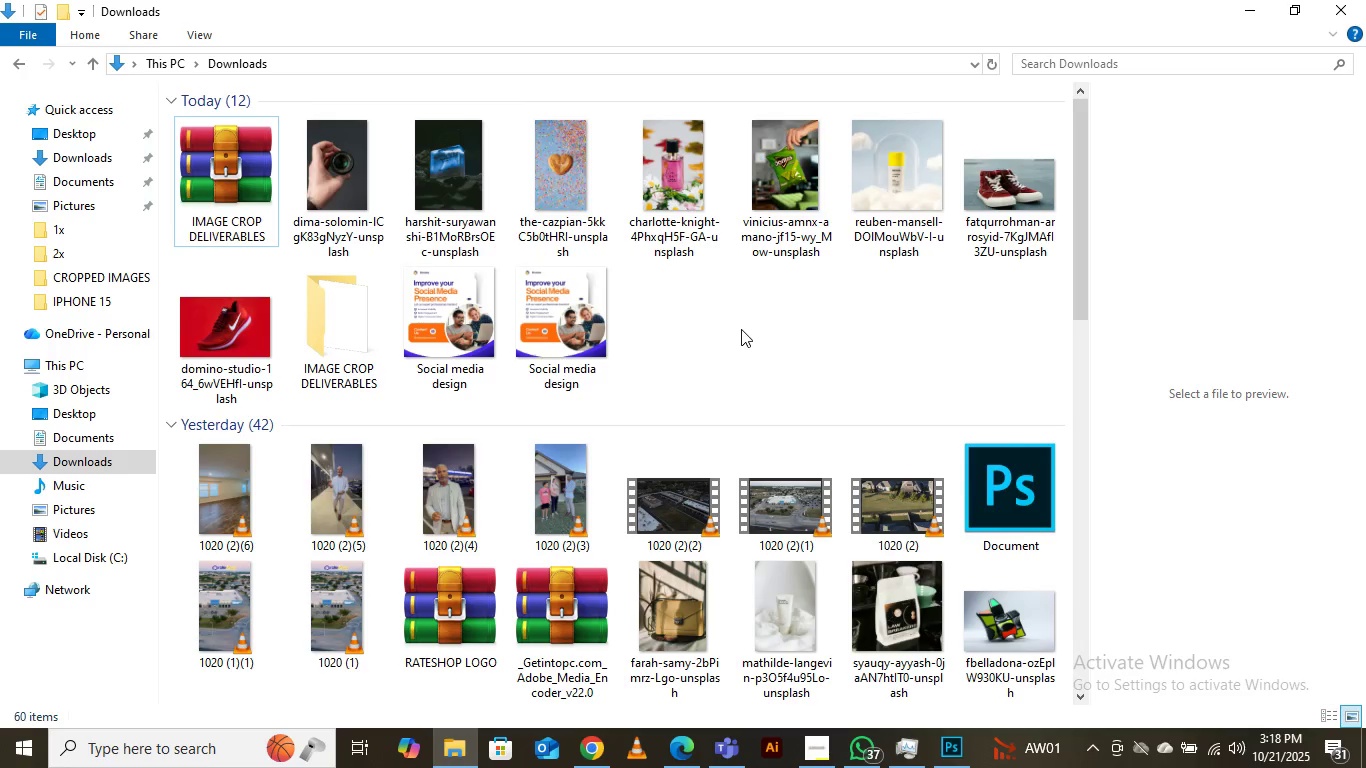 
right_click([741, 329])
 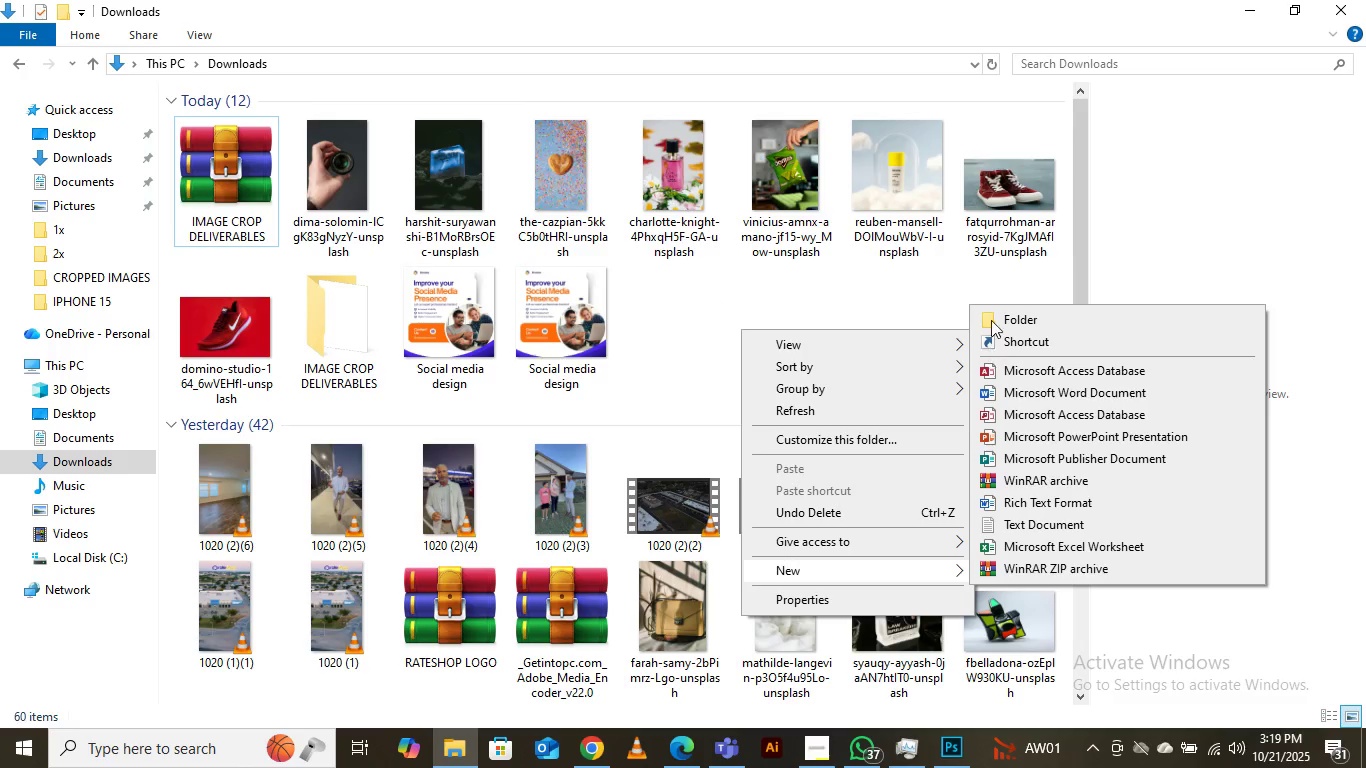 
left_click([1000, 318])
 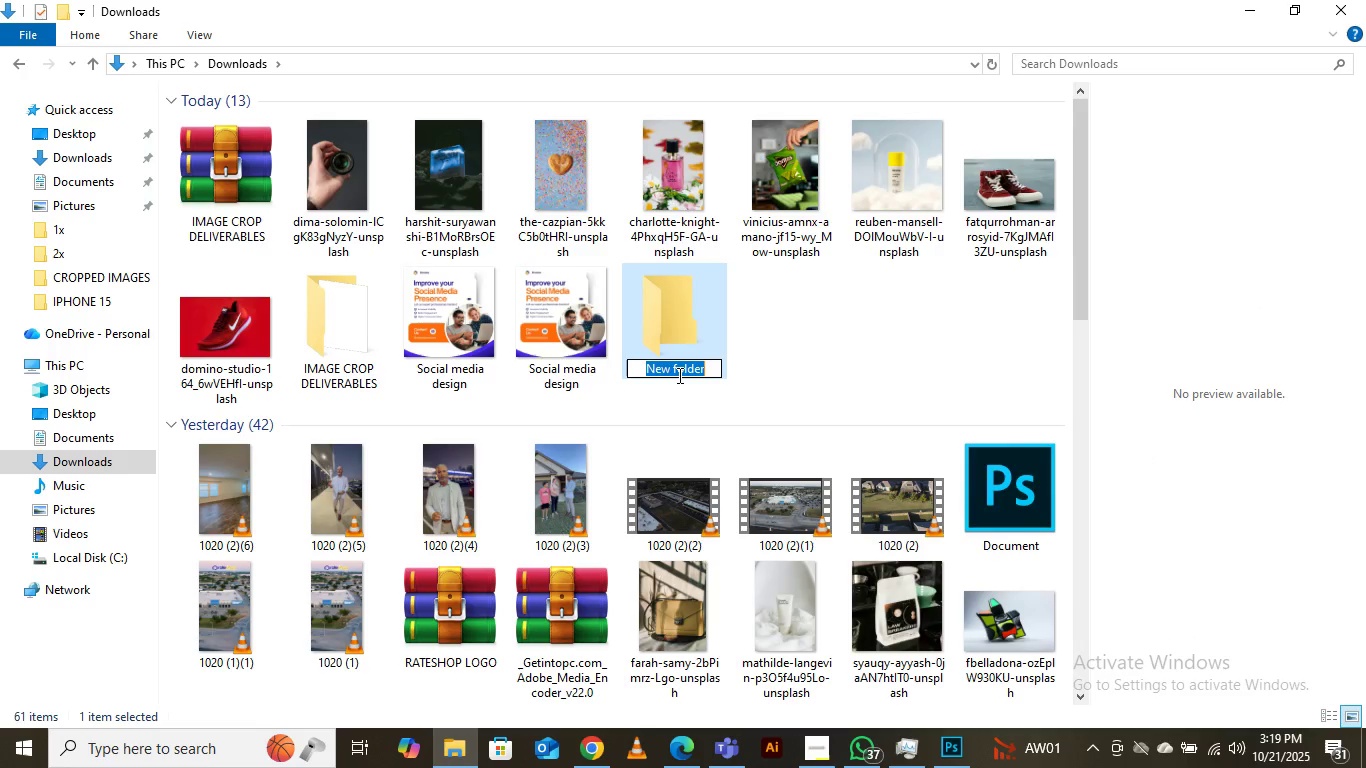 
type(Design deliverables)
 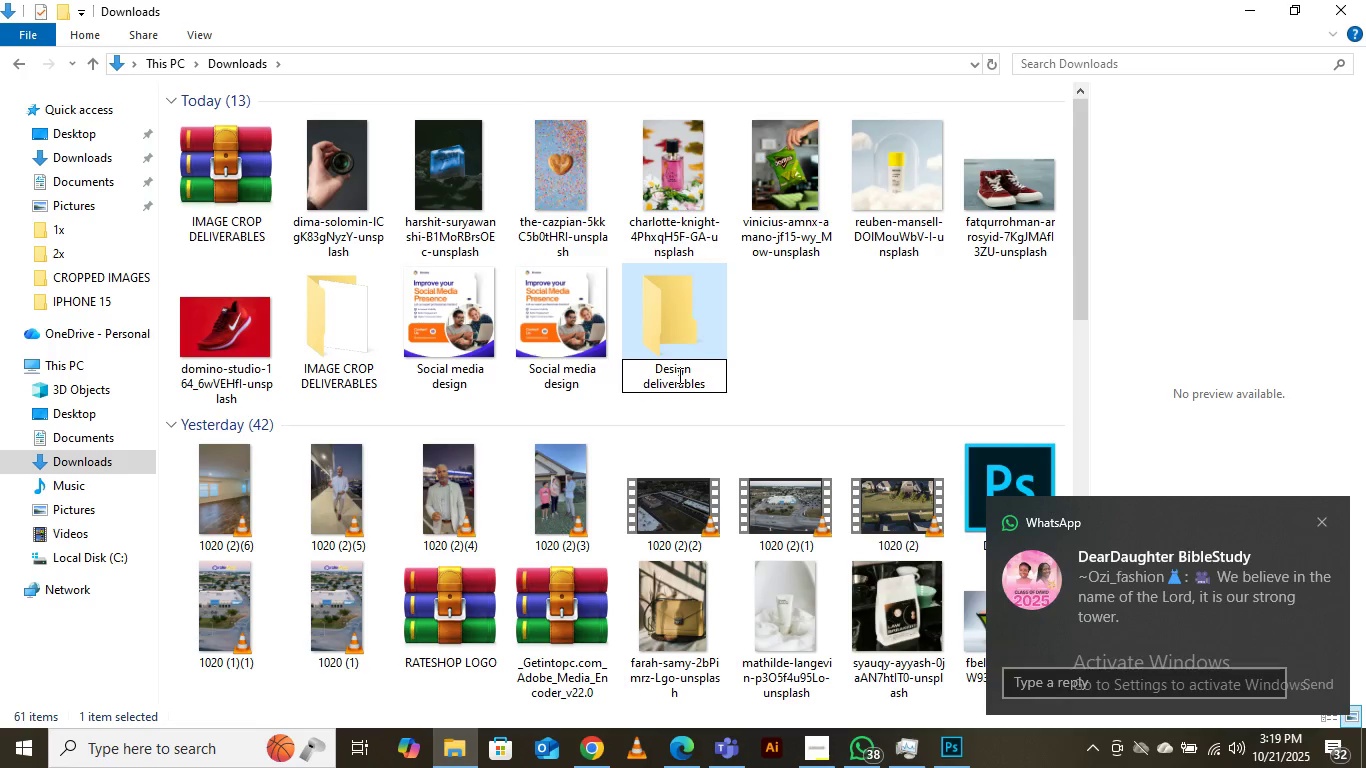 
key(Enter)
 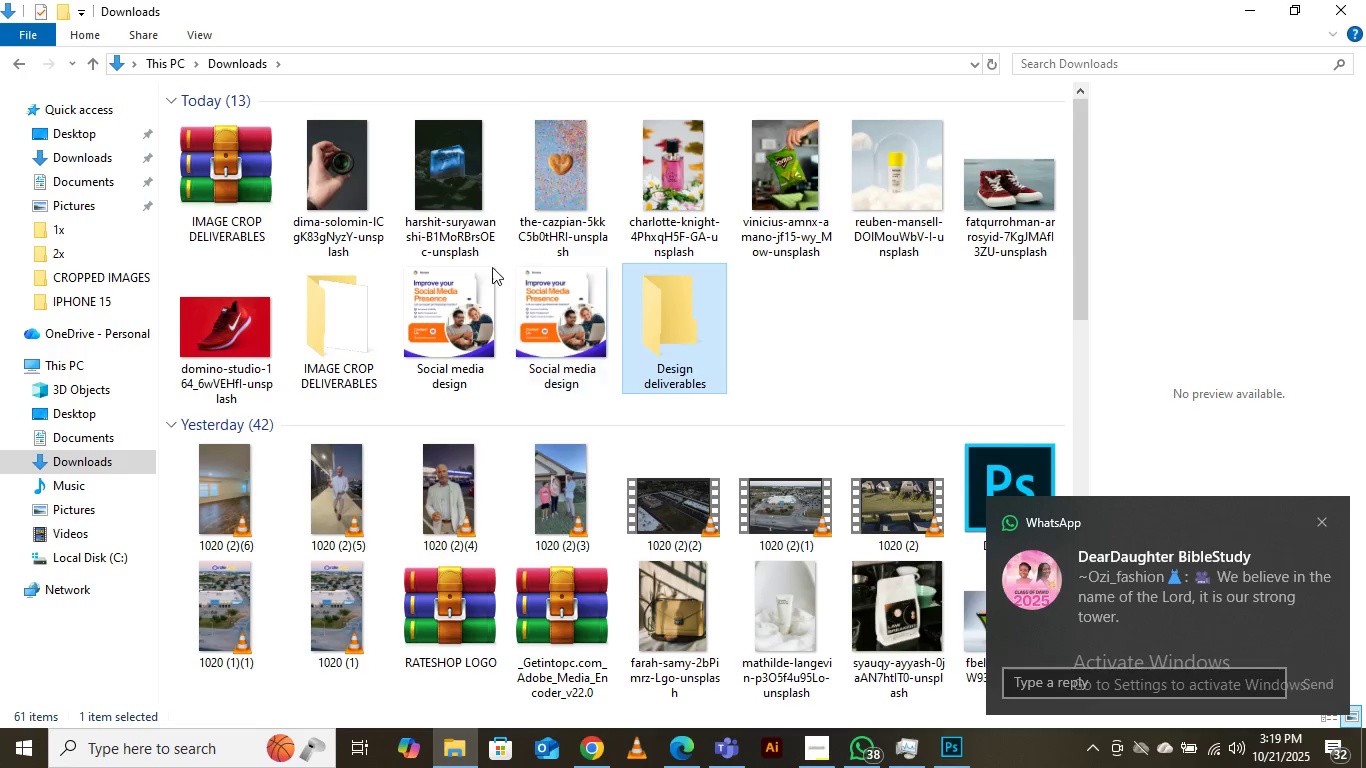 
left_click([428, 314])
 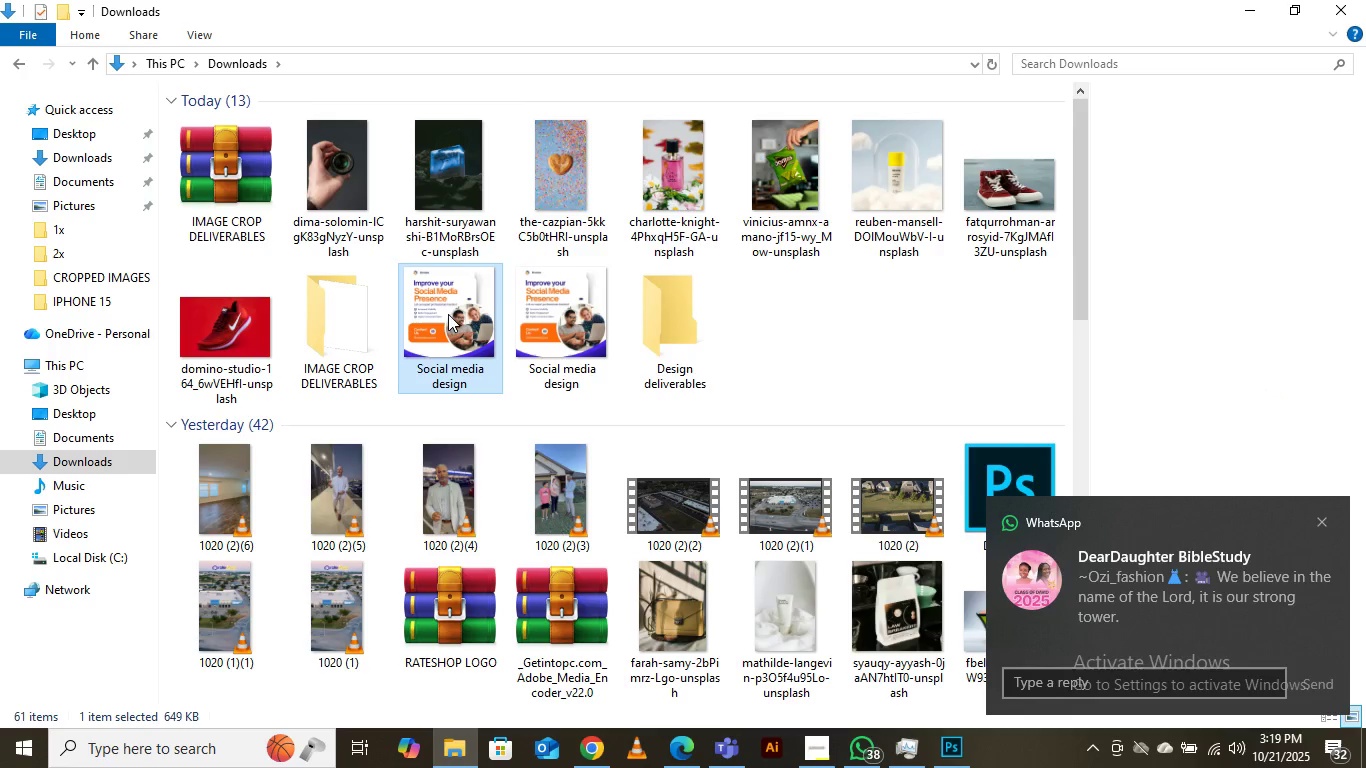 
hold_key(key=ControlLeft, duration=1.3)
left_click([565, 309])
 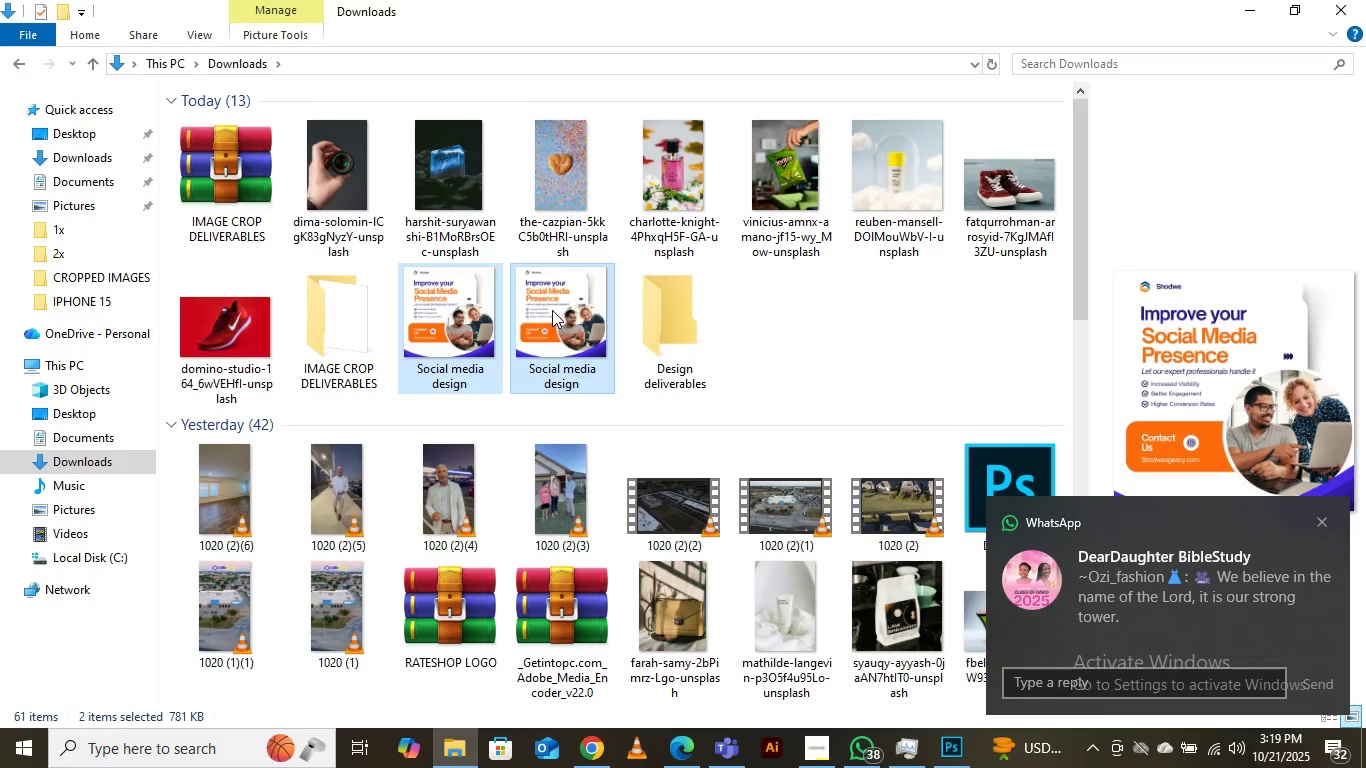 
left_click_drag(start_coordinate=[552, 310], to_coordinate=[671, 321])
 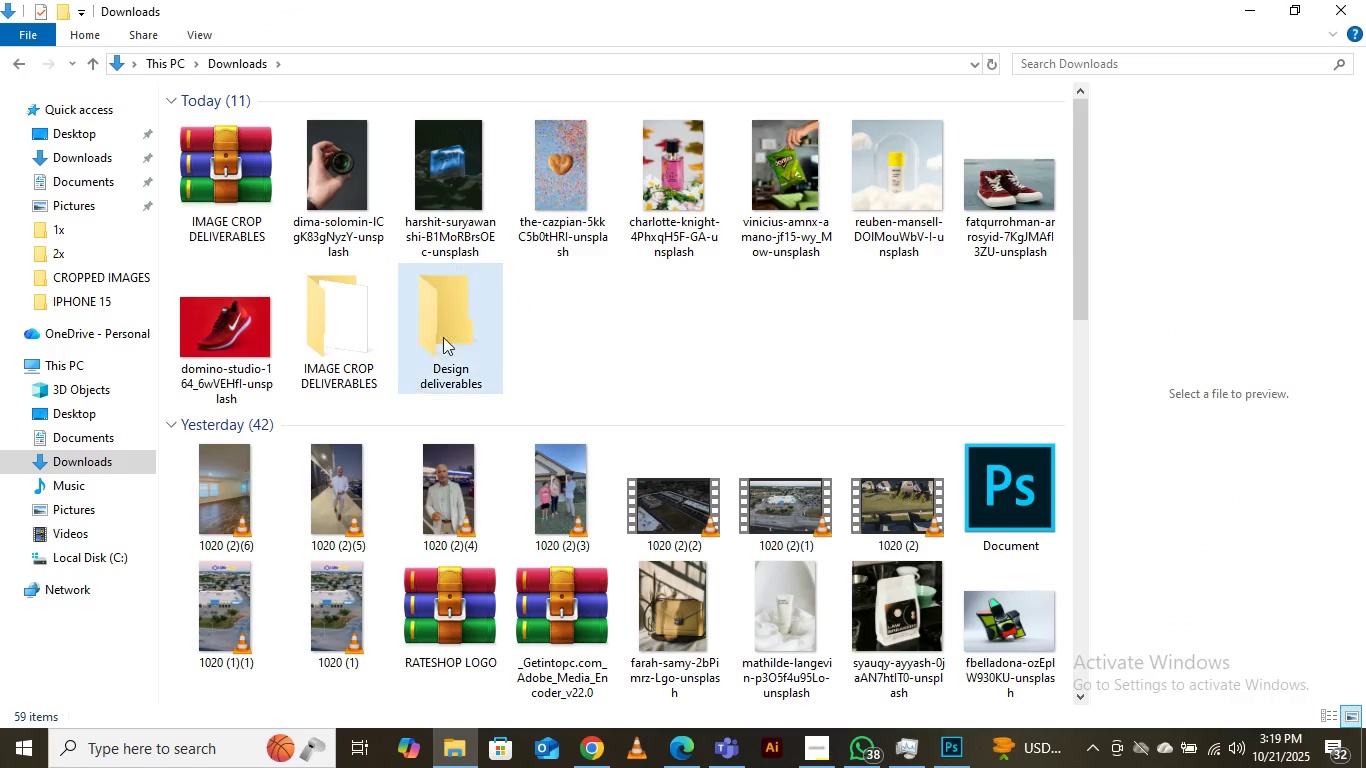 
right_click([461, 329])
 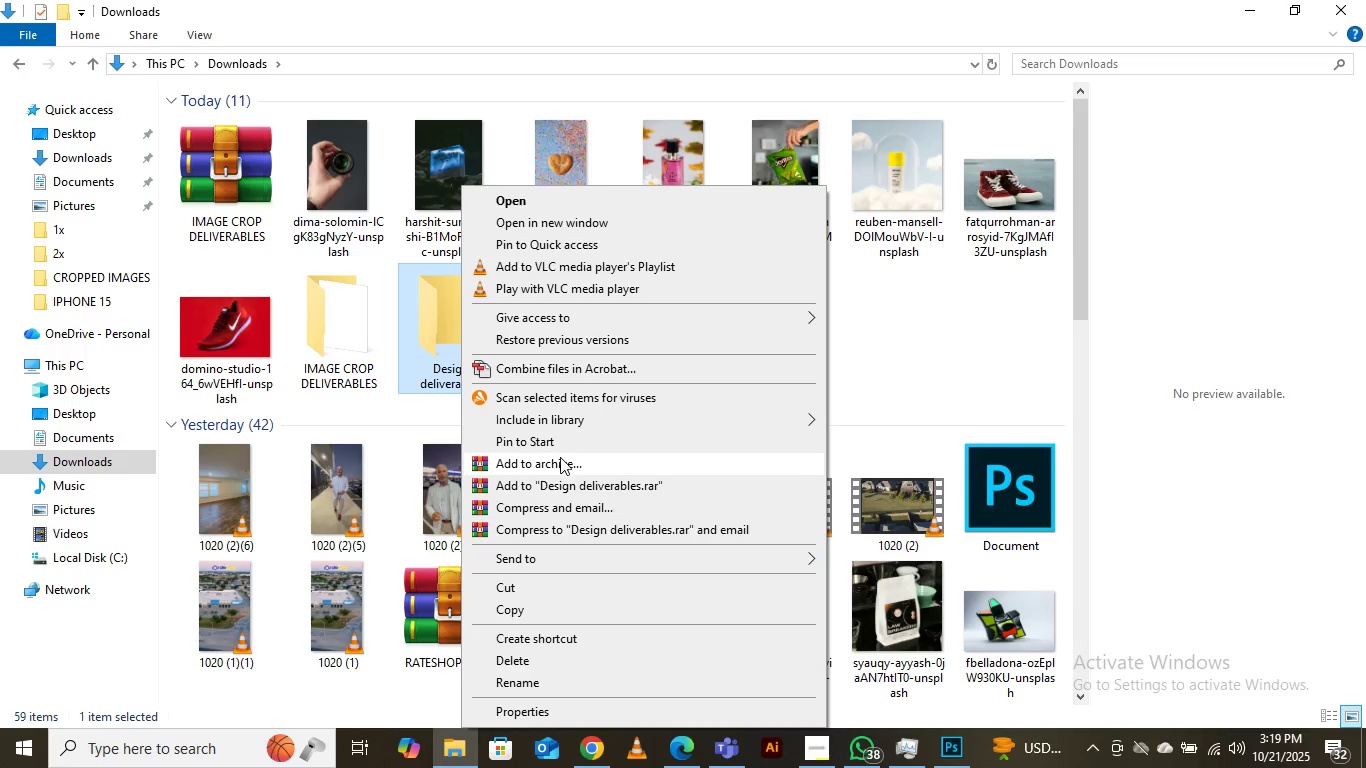 
left_click([561, 464])
 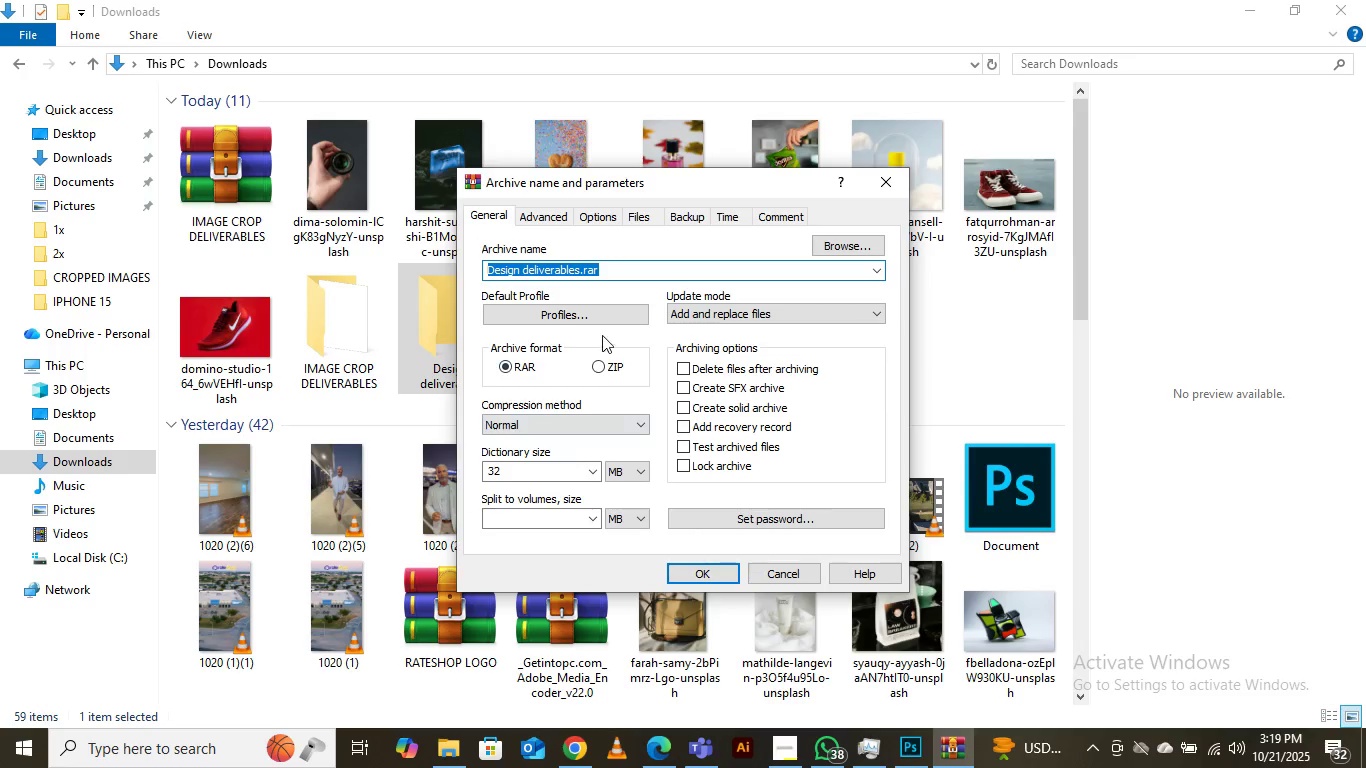 
left_click([593, 369])
 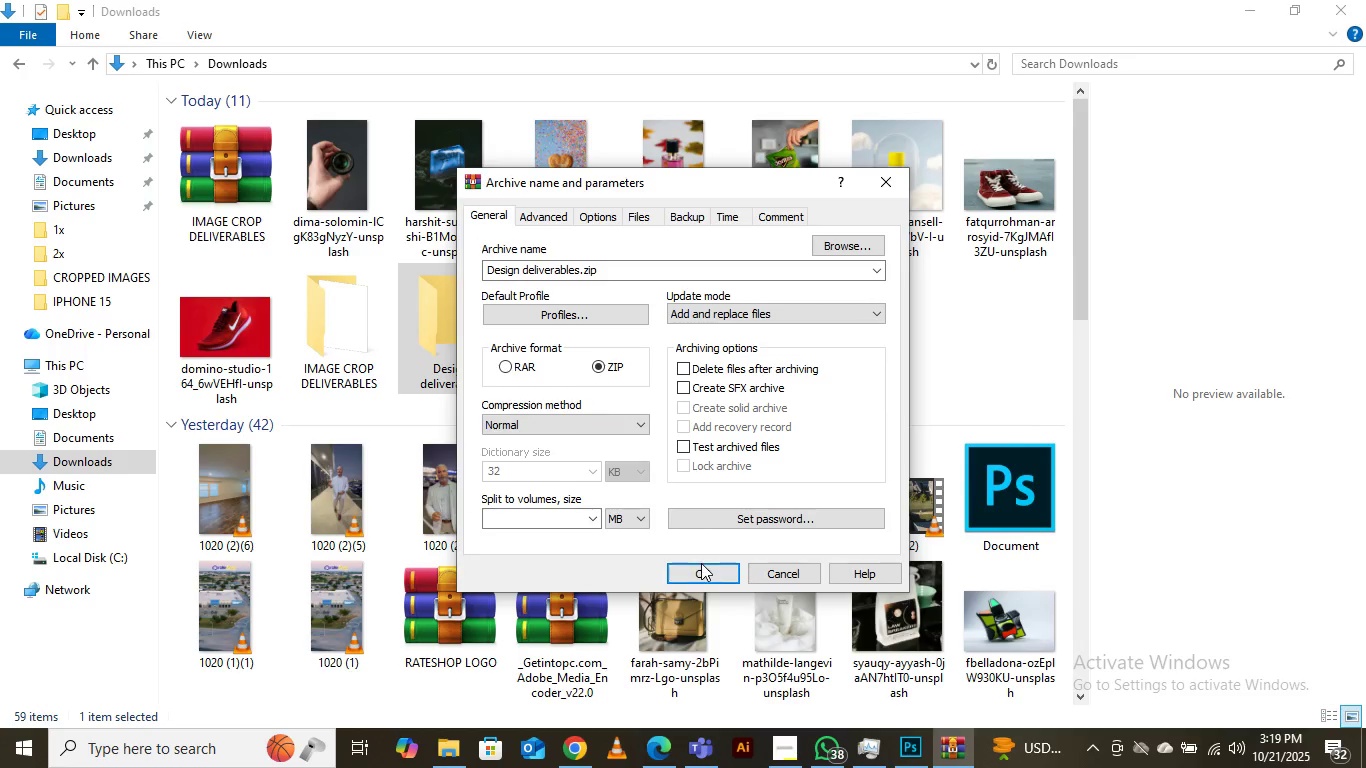 
left_click([701, 563])
 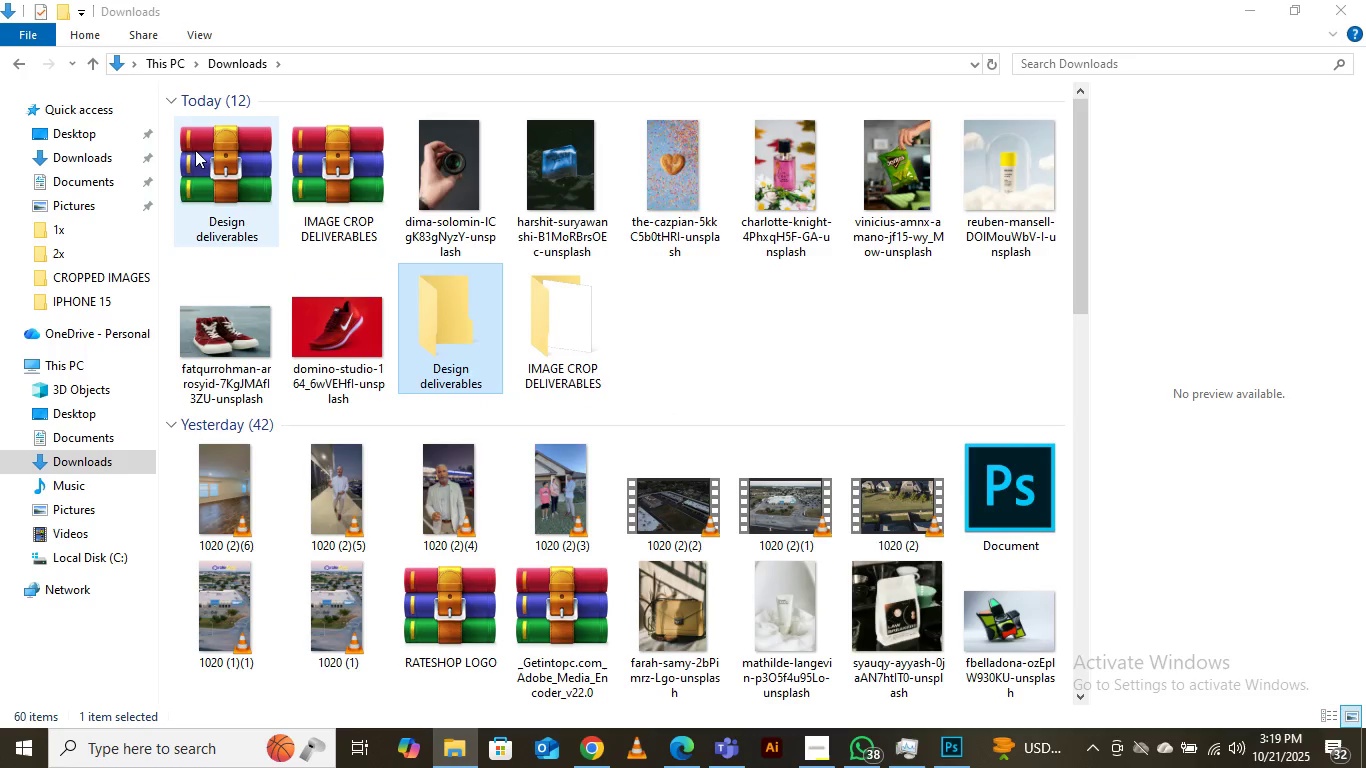 
left_click_drag(start_coordinate=[229, 178], to_coordinate=[699, 490])
 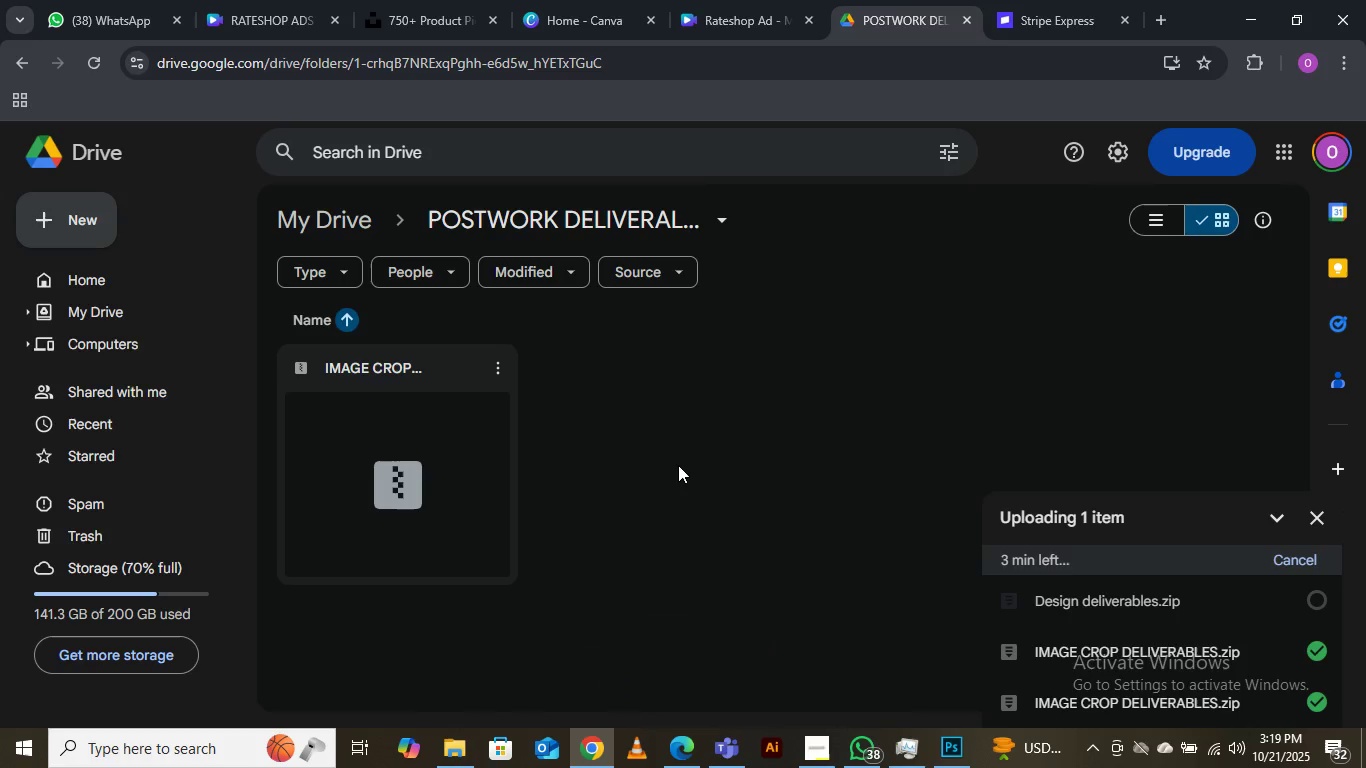 
wait(8.05)
 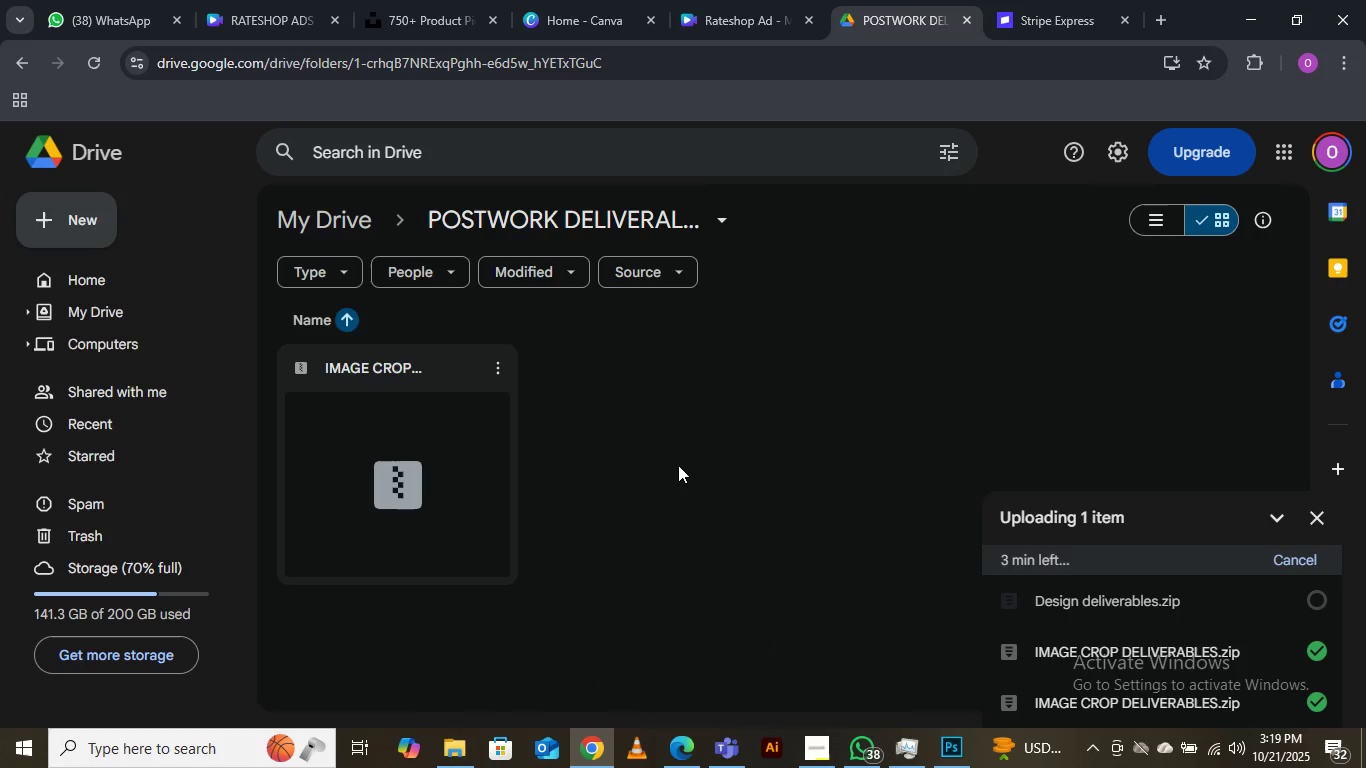 
left_click([860, 390])
 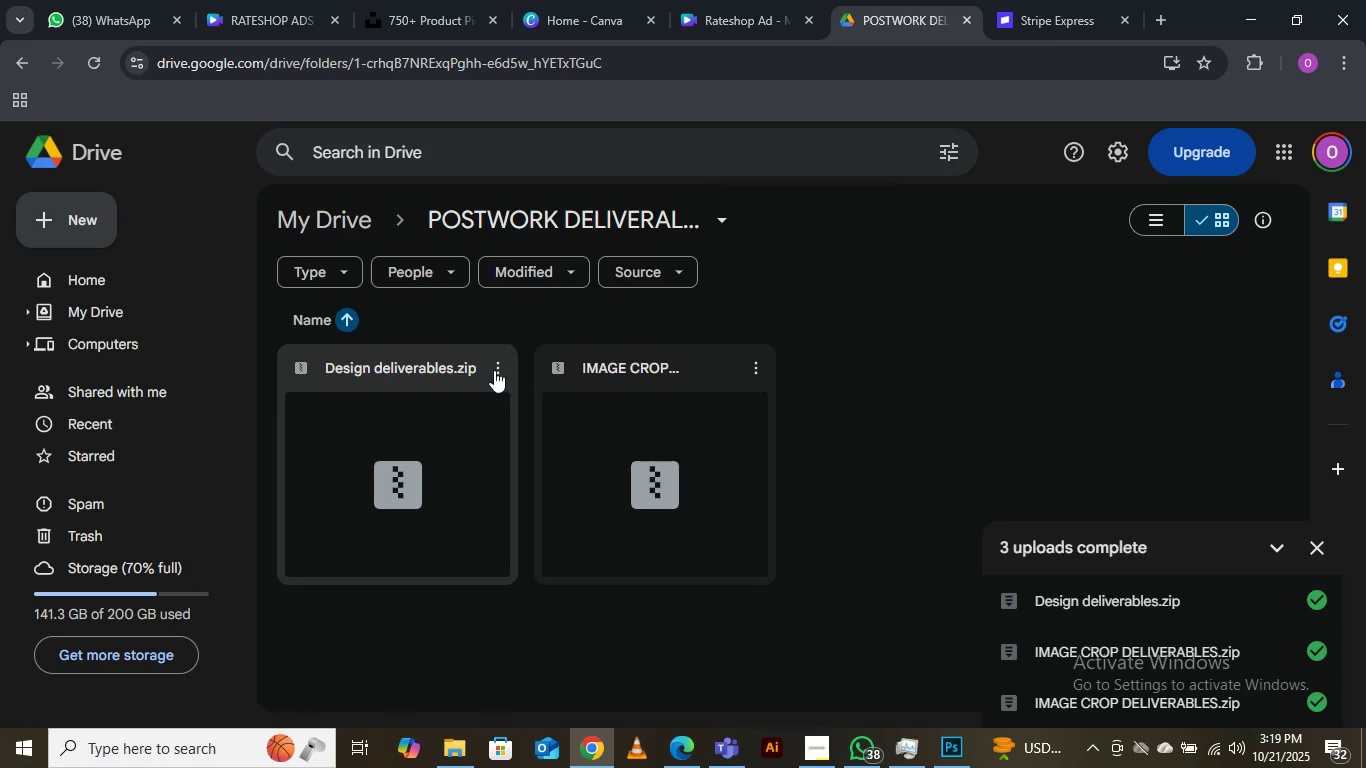 
left_click([494, 371])
 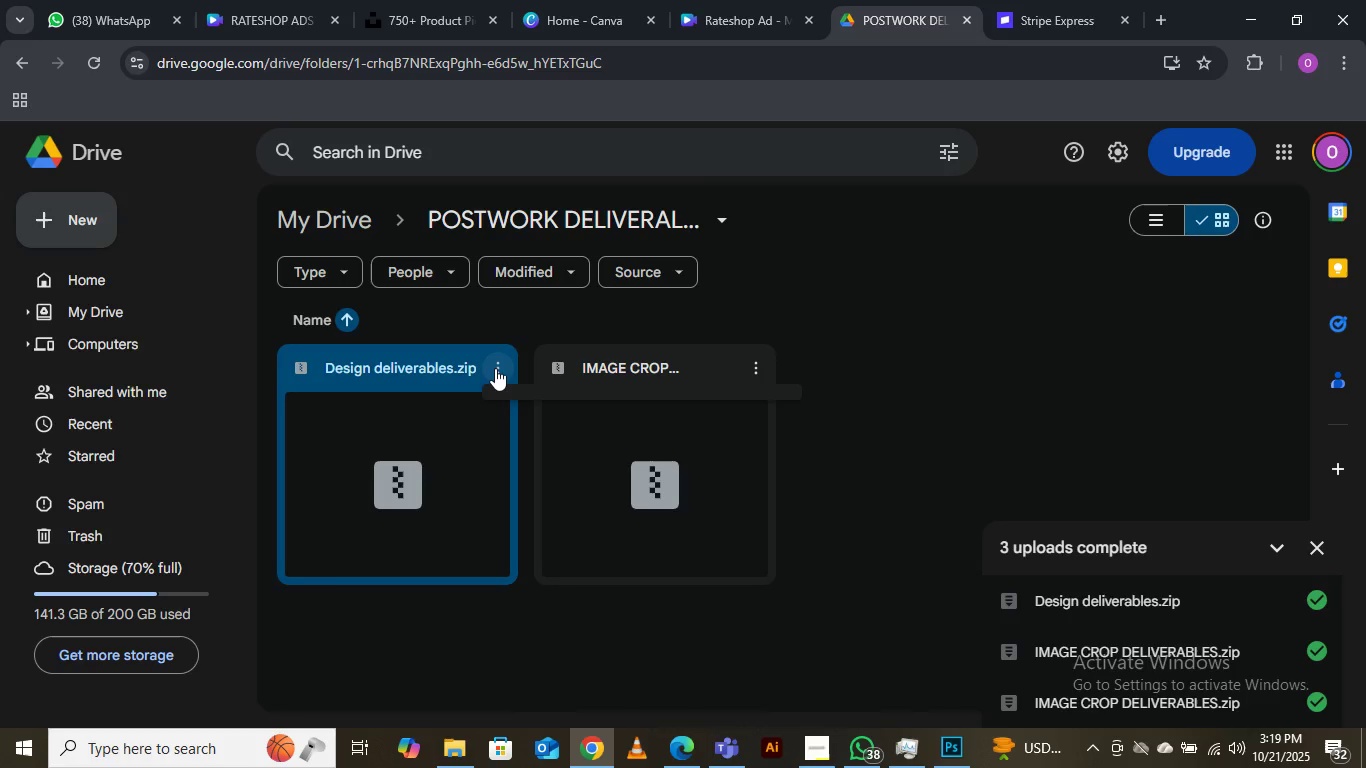 
wait(9.69)
 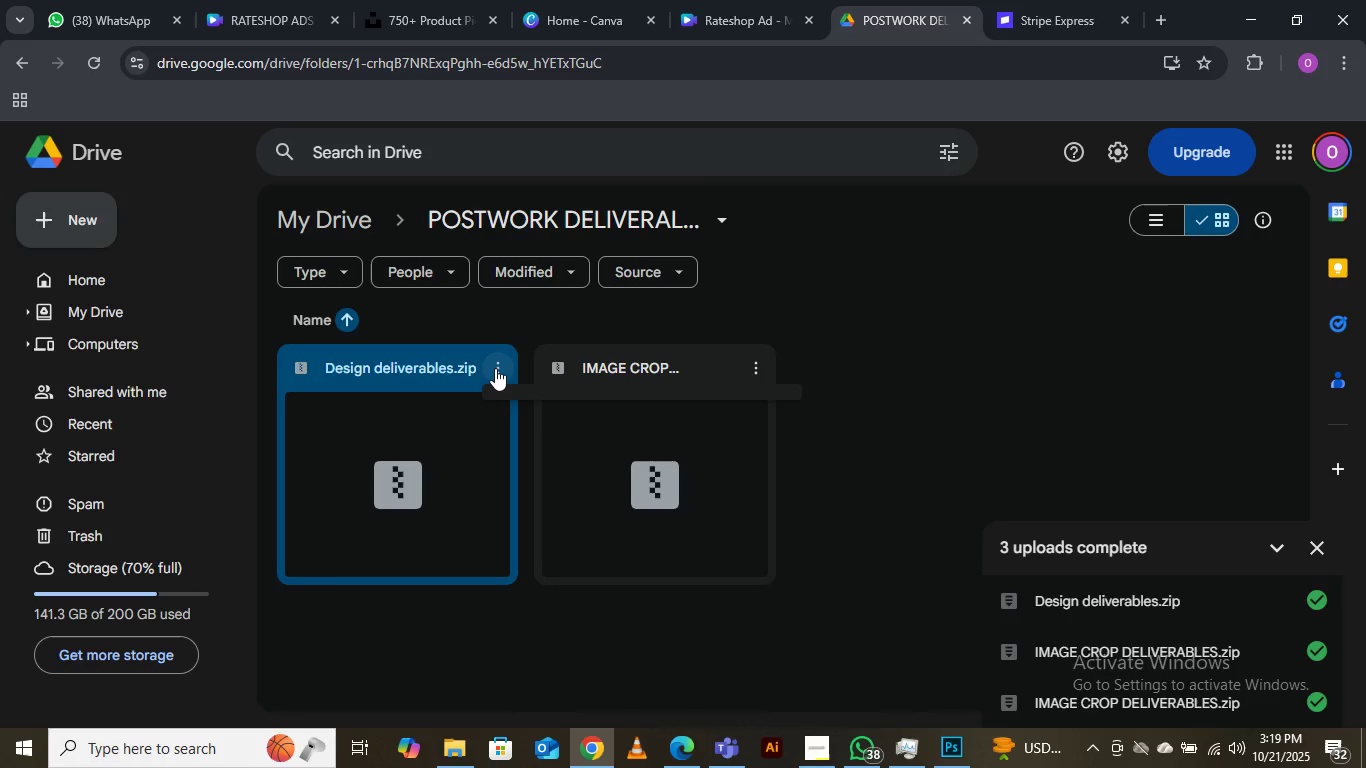 
left_click([891, 393])
 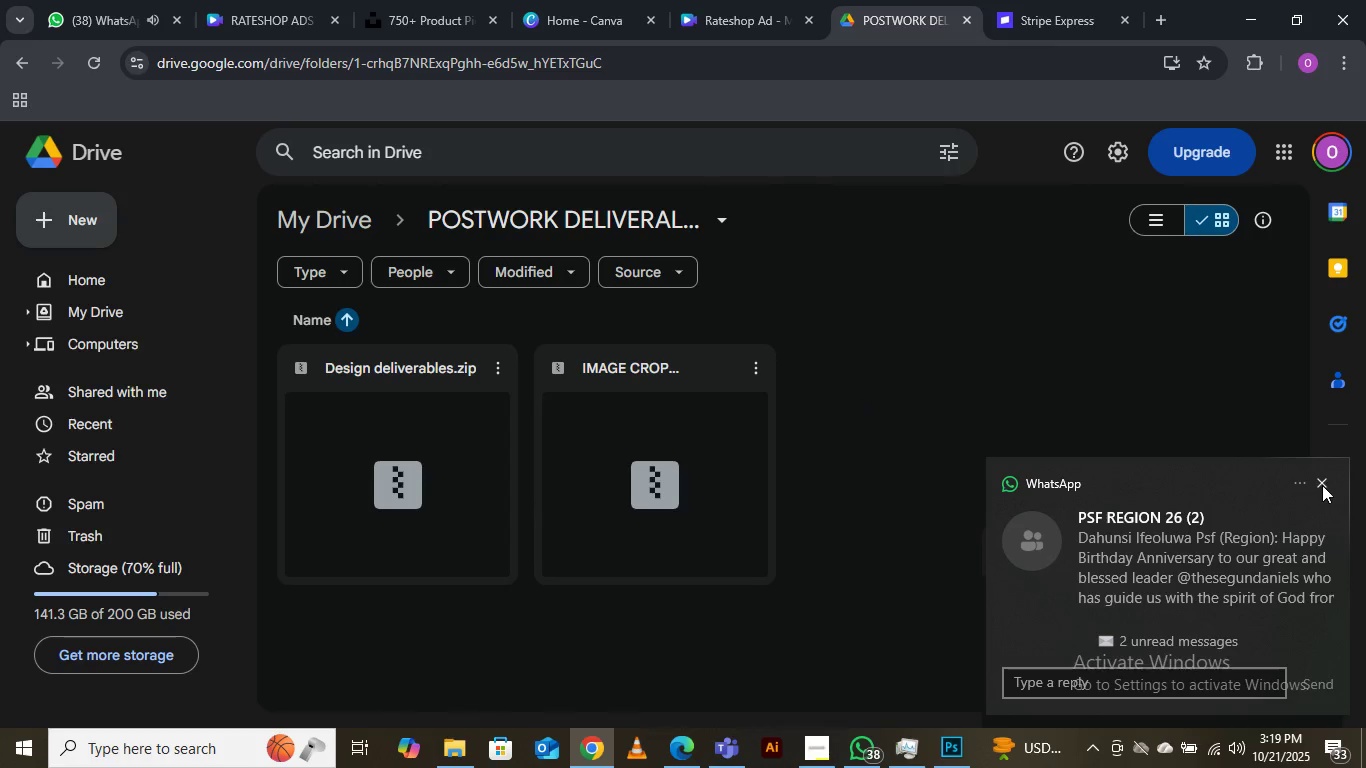 
left_click([1321, 480])
 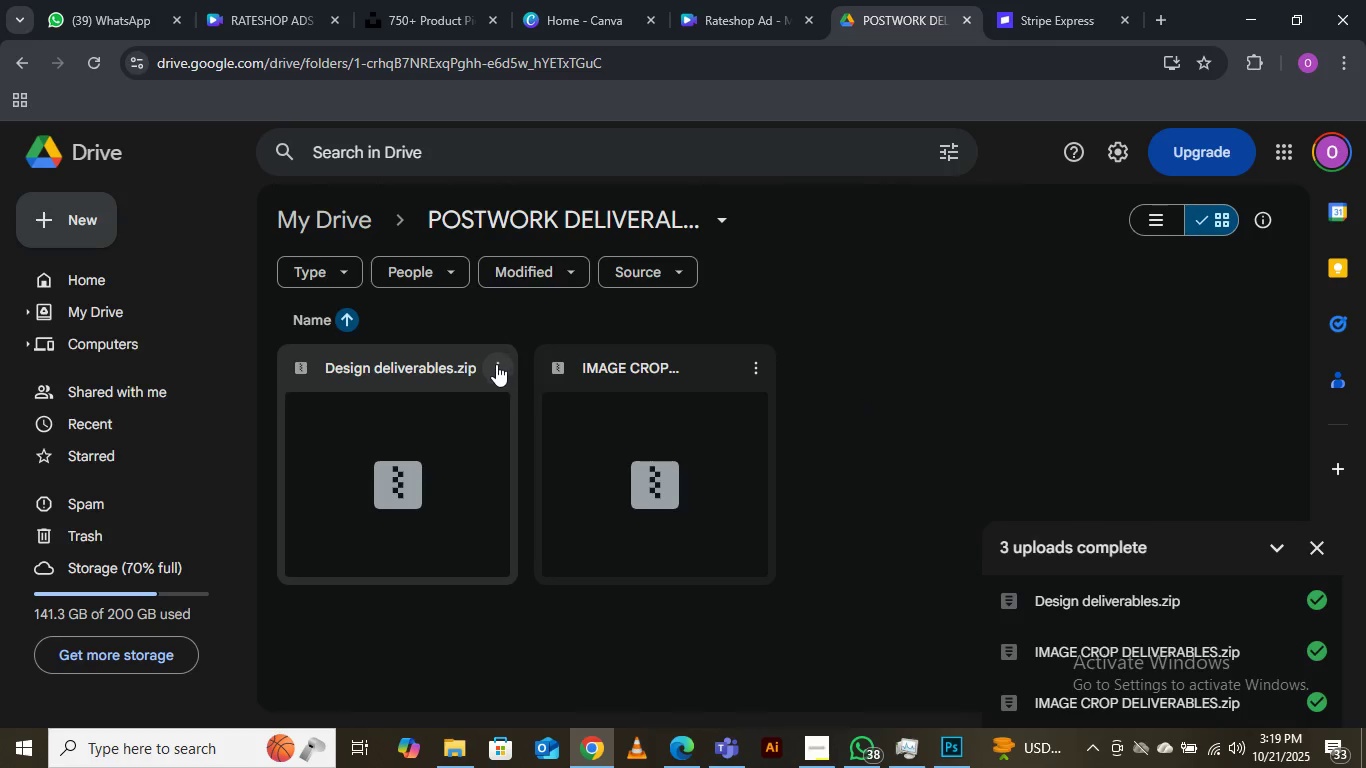 
left_click([496, 364])
 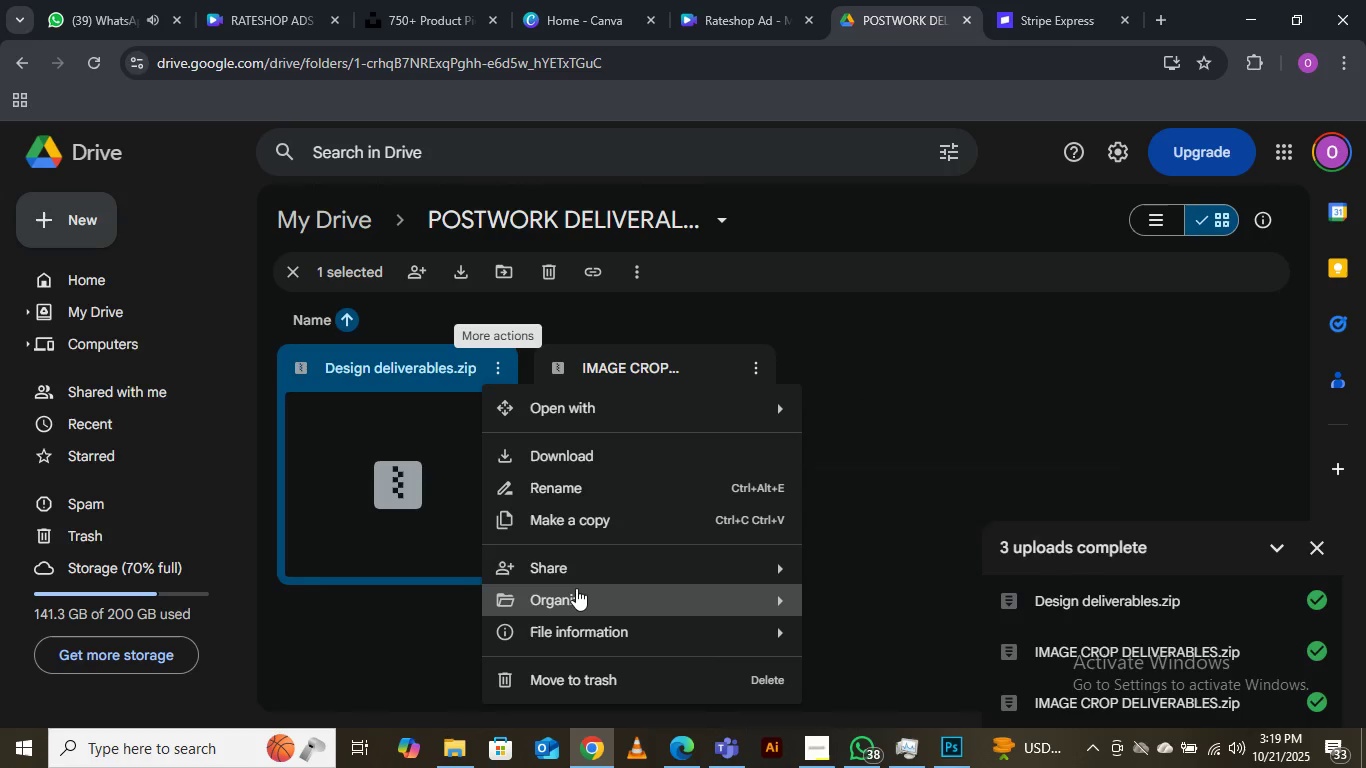 
left_click([580, 562])
 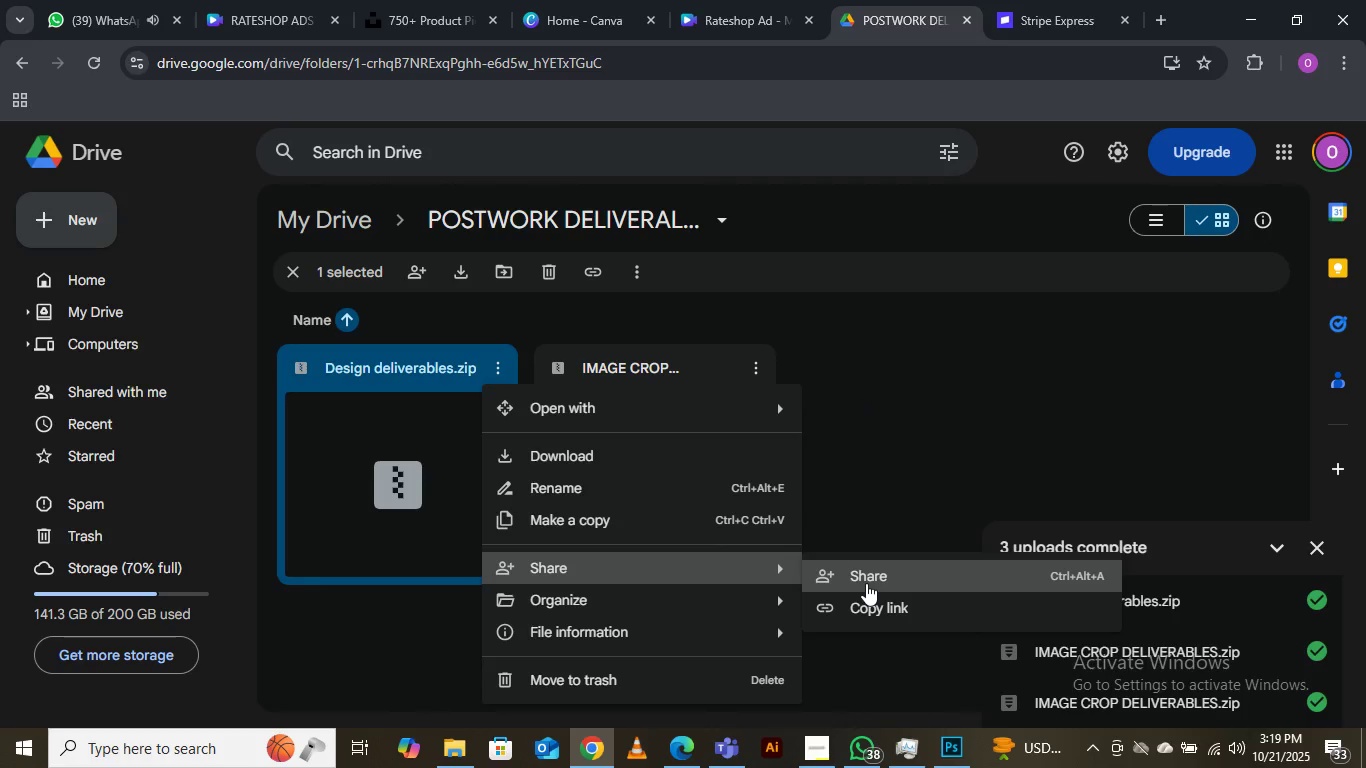 
left_click([866, 583])
 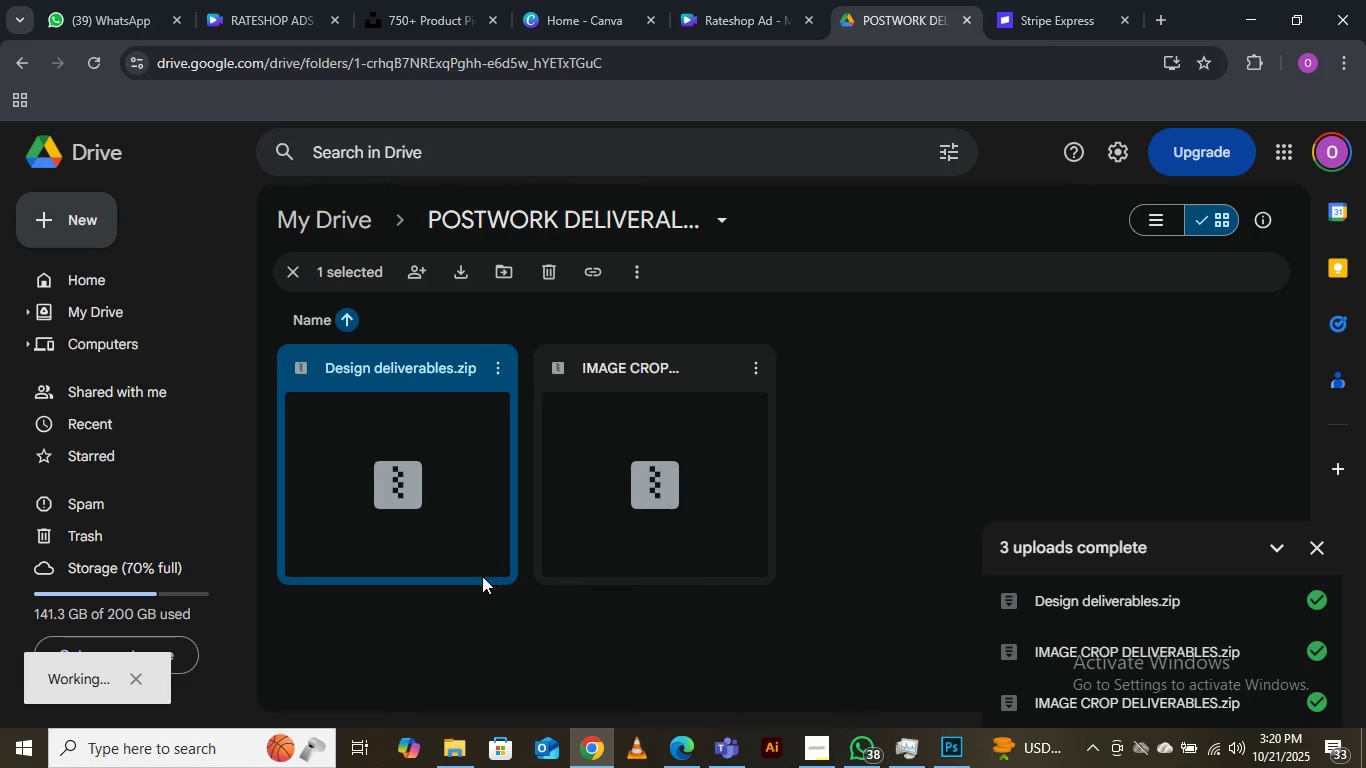 
mouse_move([495, 562])
 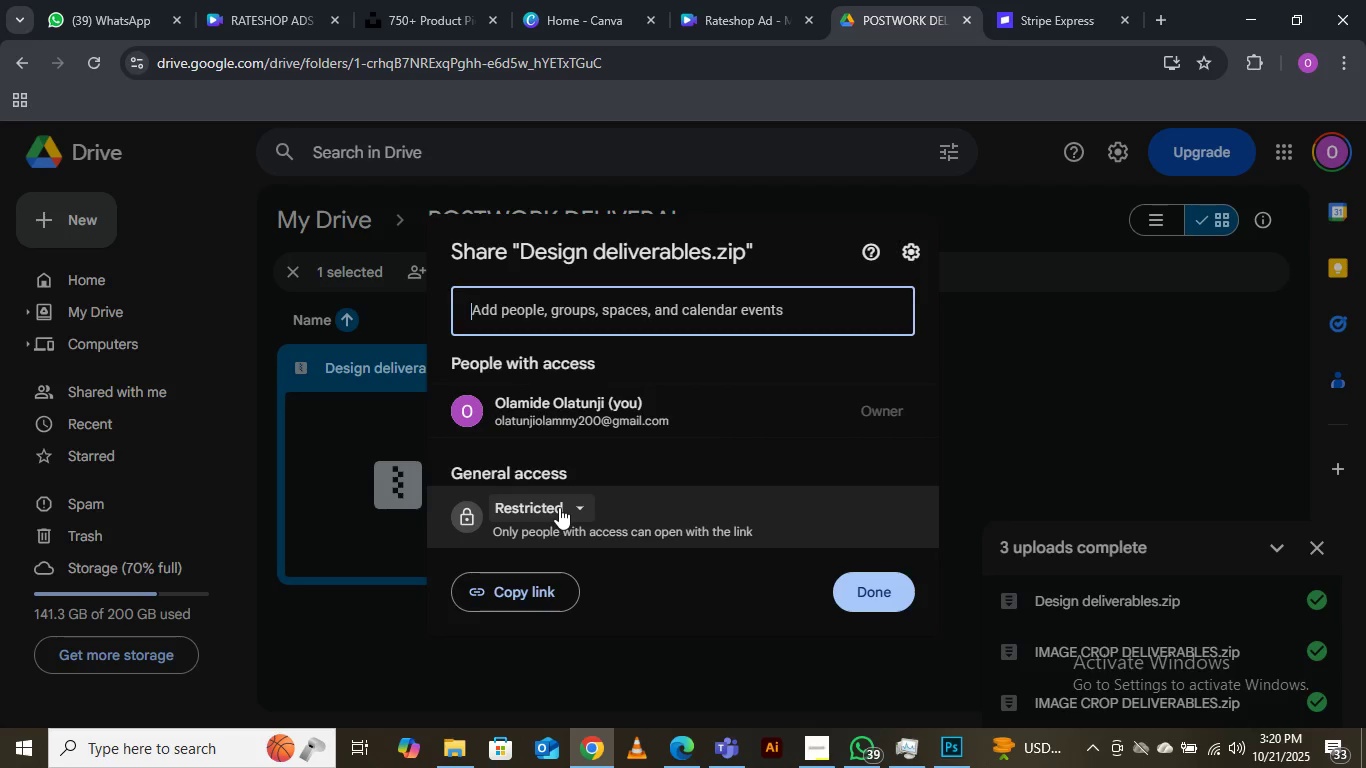 
left_click([559, 507])
 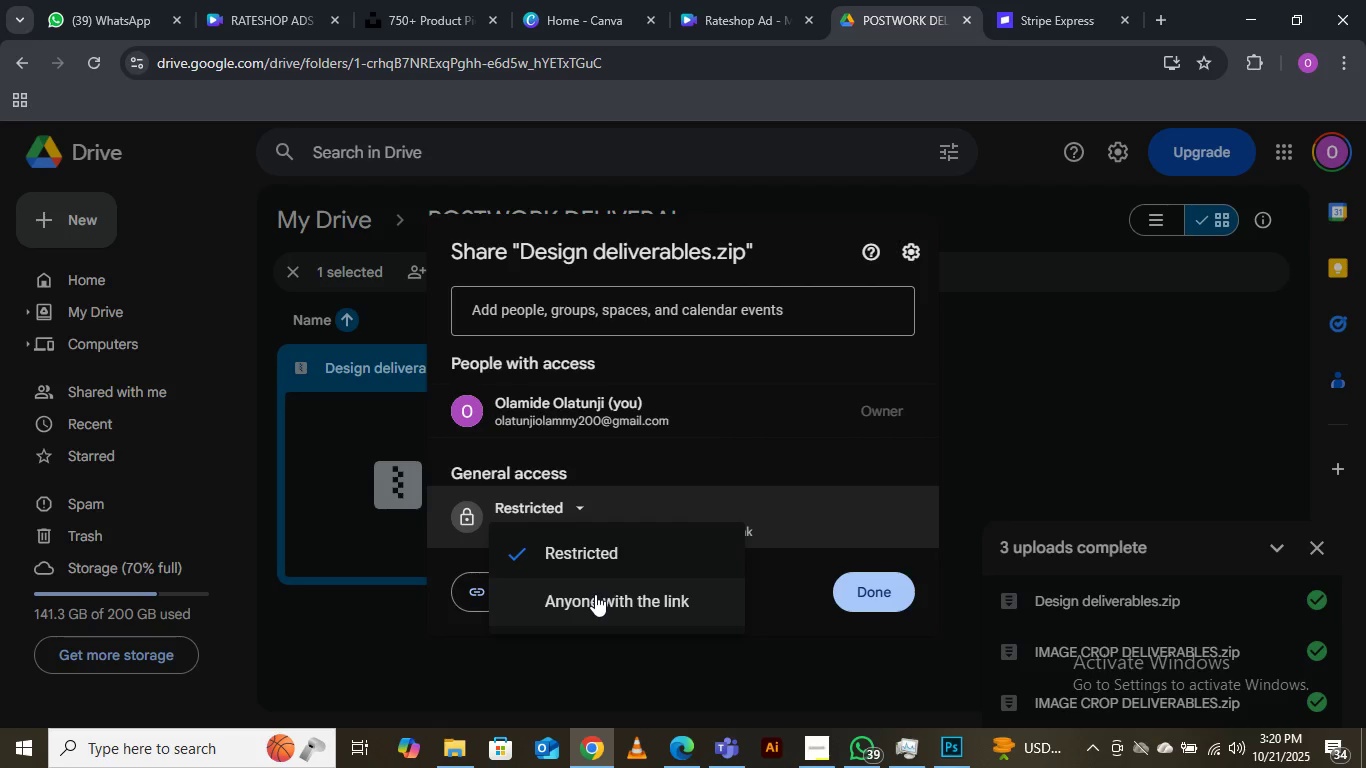 
left_click([595, 594])
 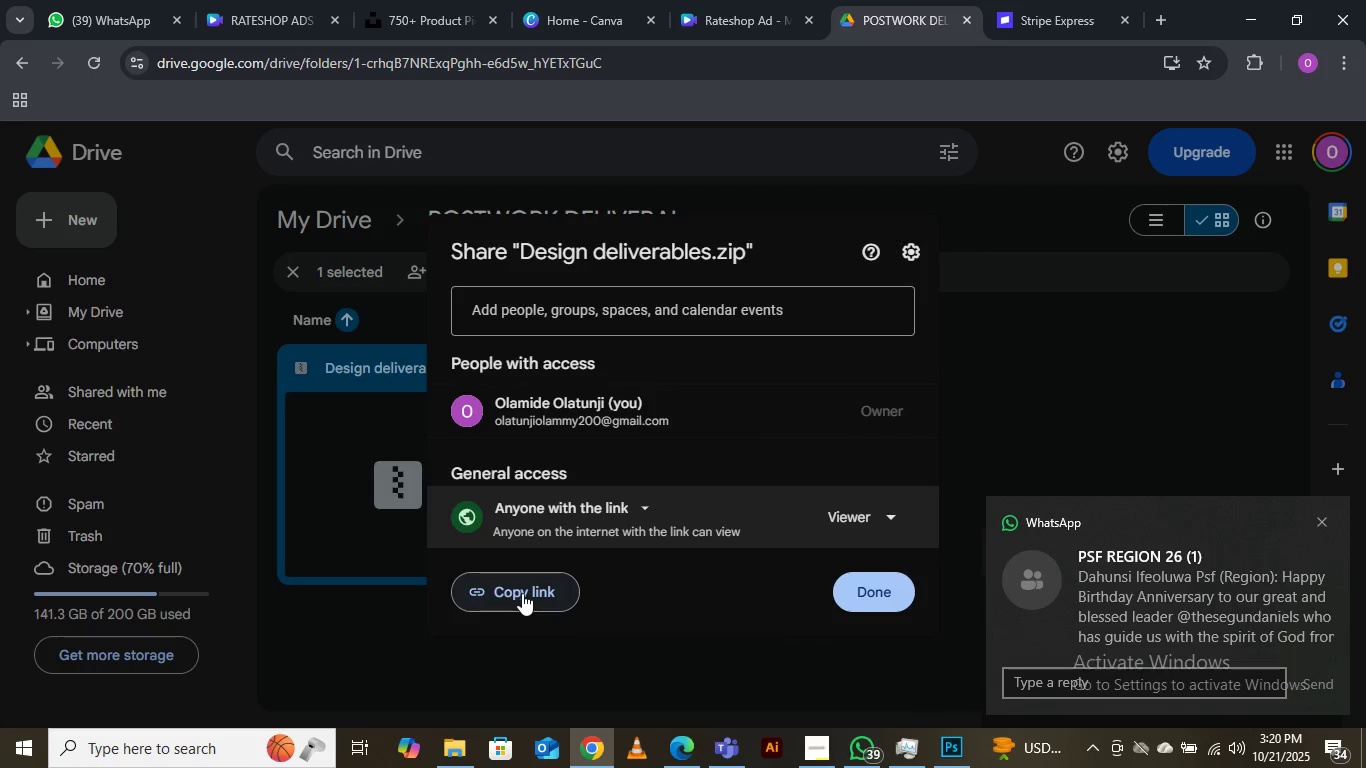 
left_click([520, 592])
 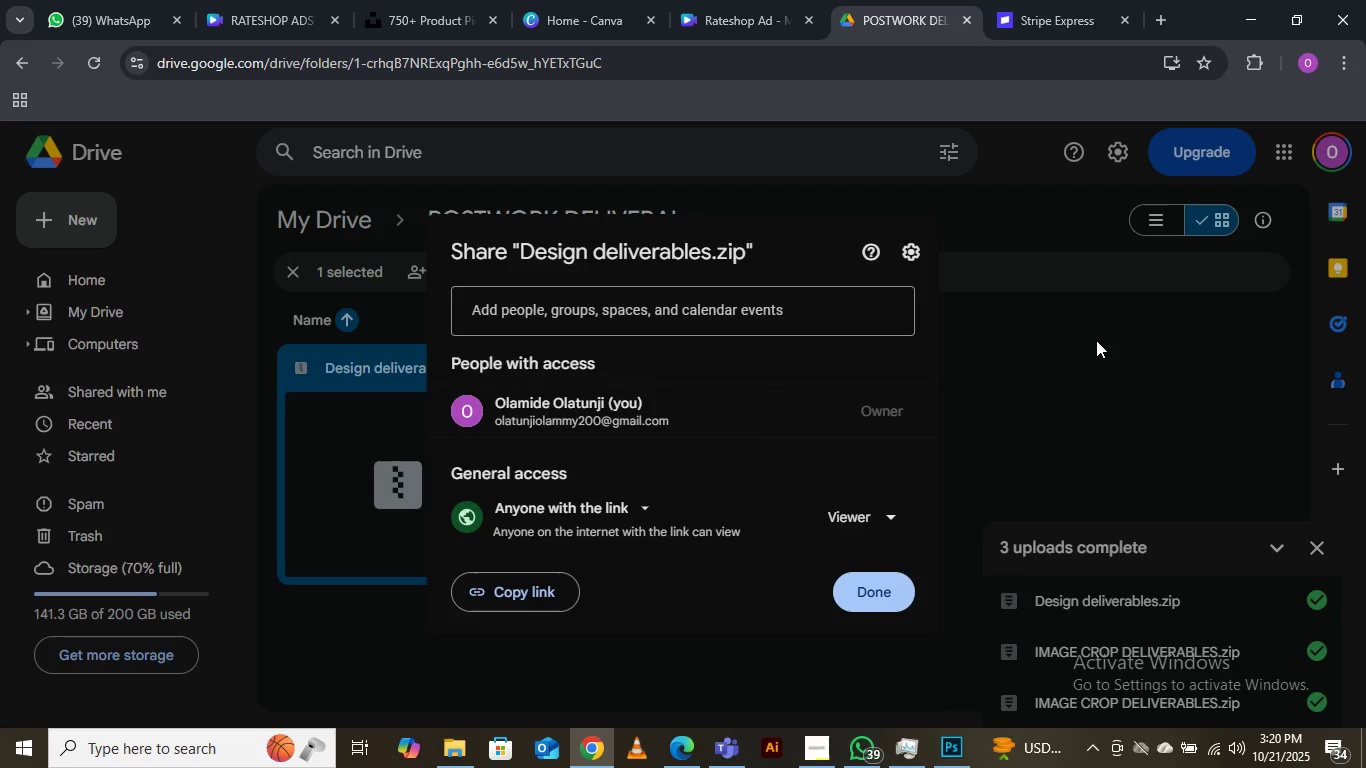 
wait(8.42)
 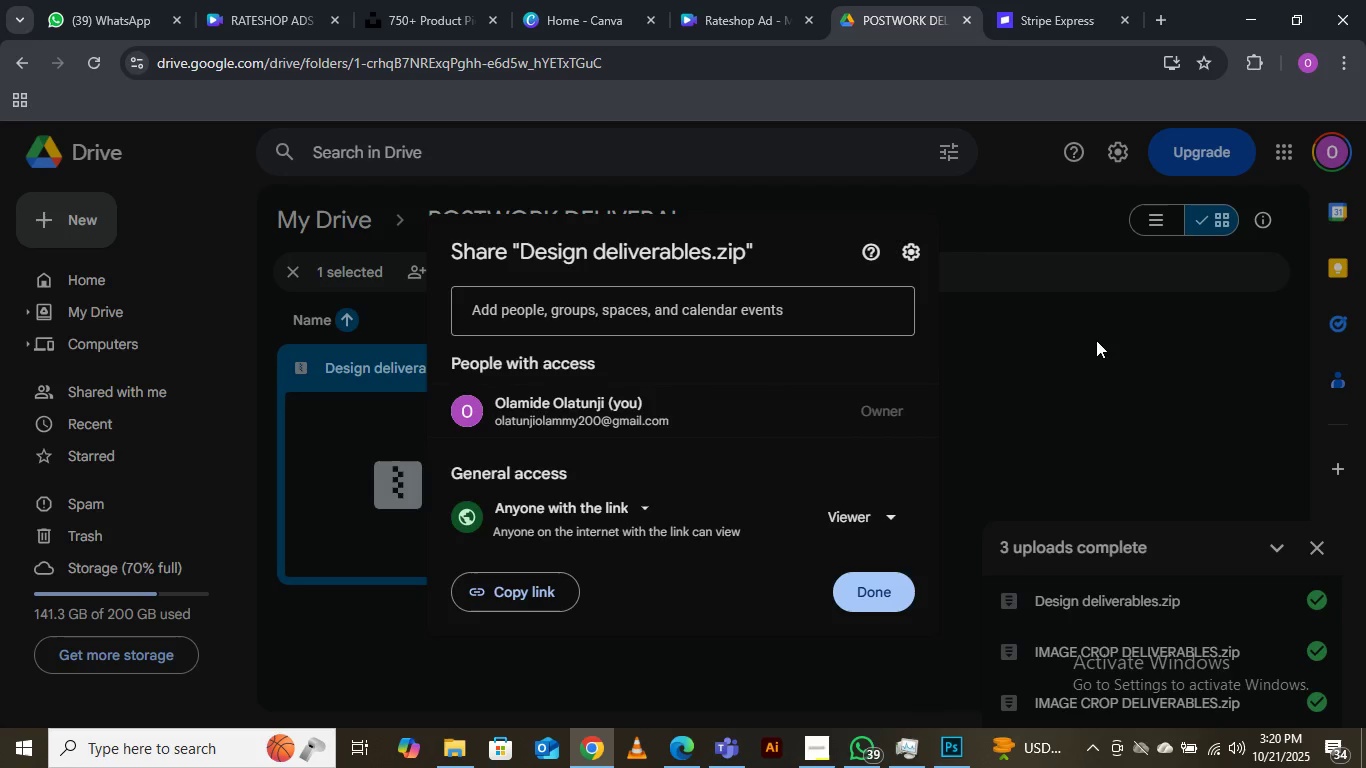 
left_click([514, 587])
 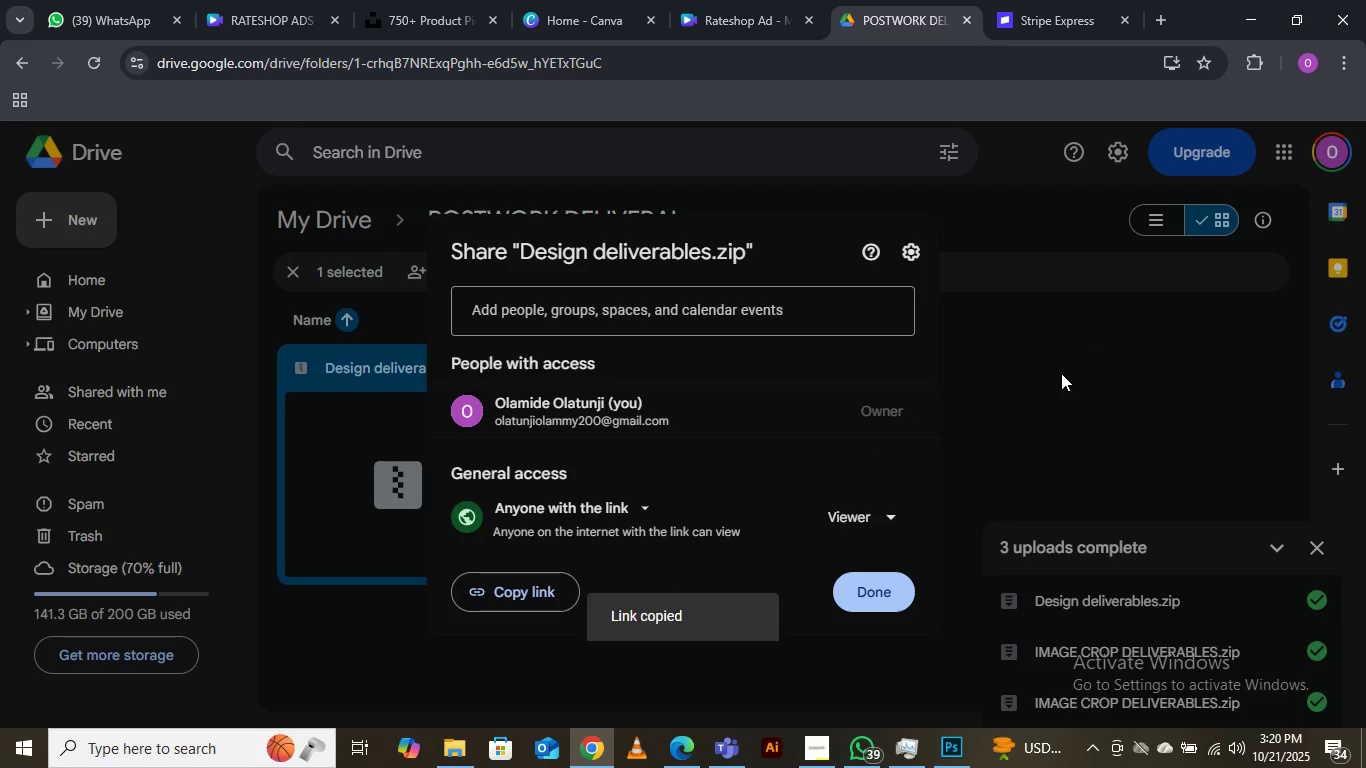 
left_click([1061, 373])
 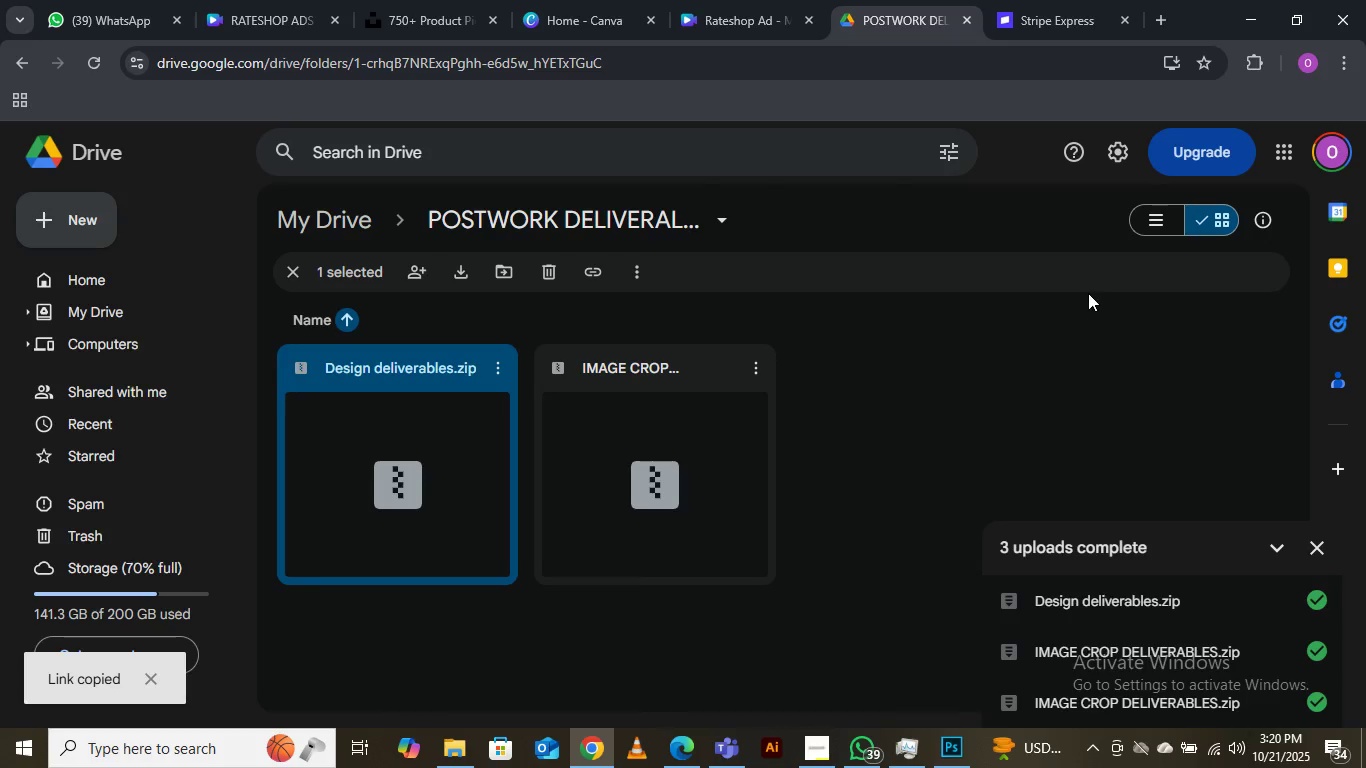 
wait(7.55)
 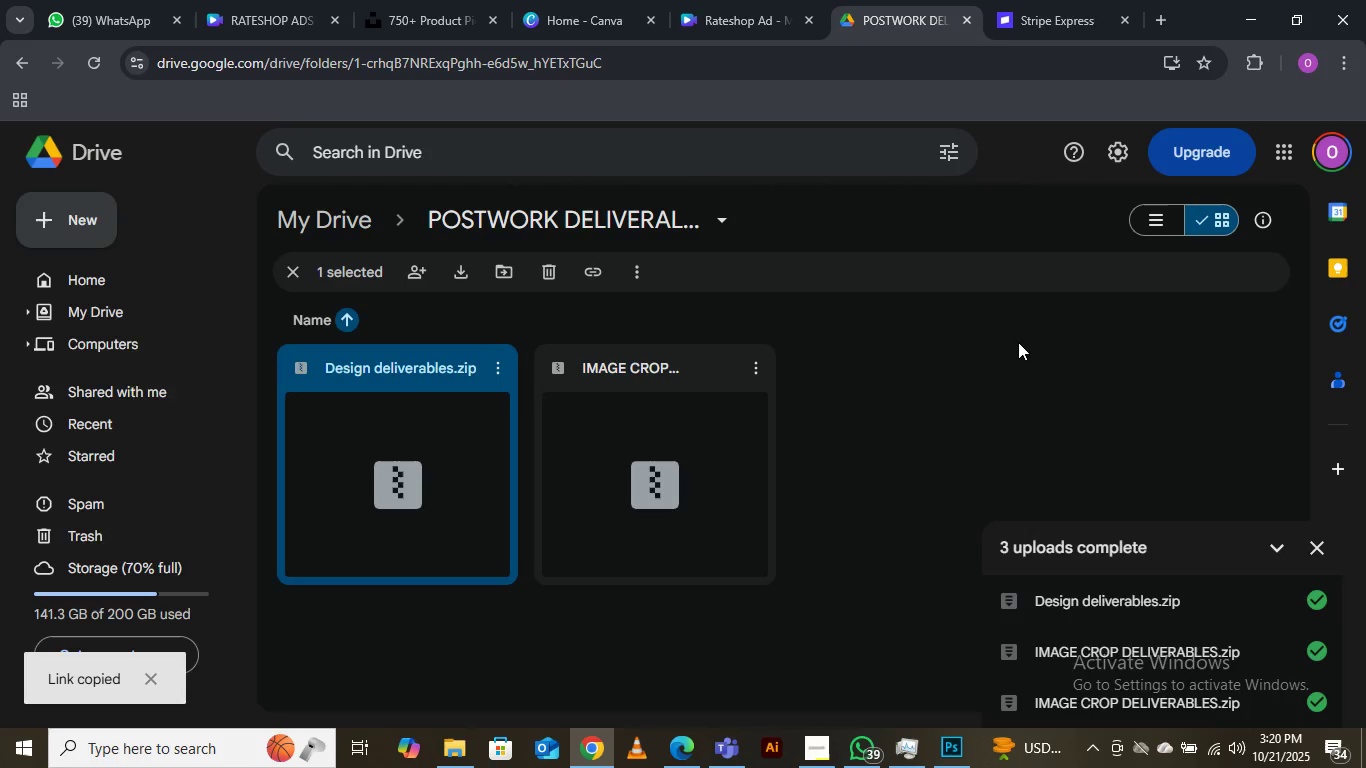 
left_click([926, 357])
 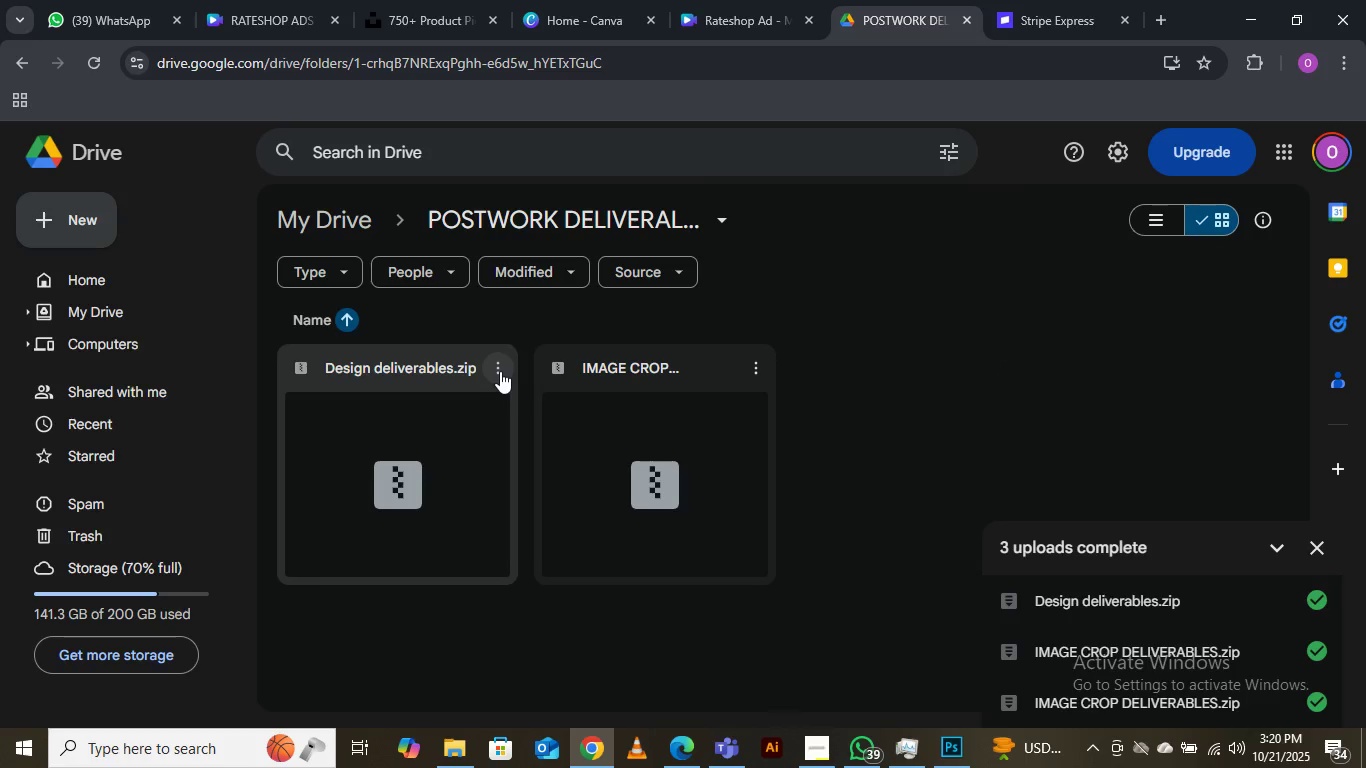 
left_click([500, 371])
 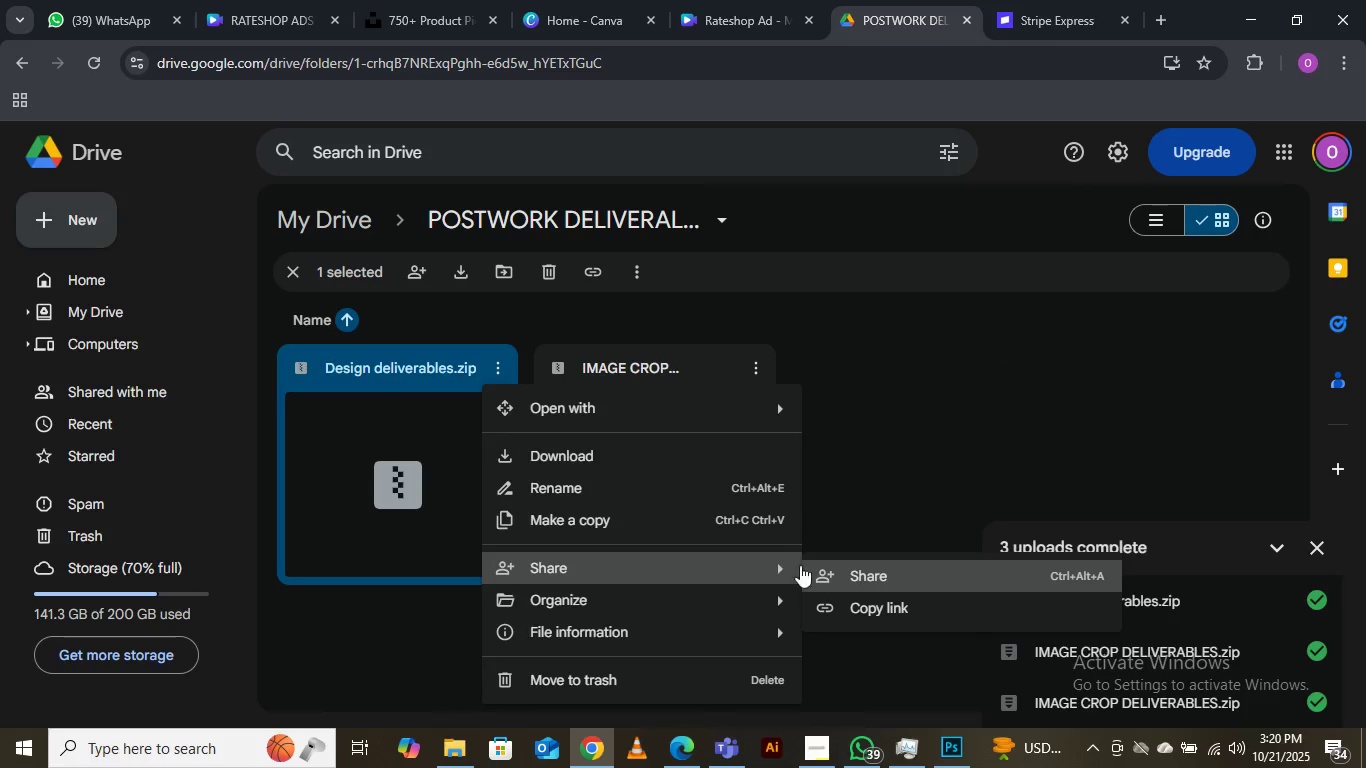 
left_click([842, 566])
 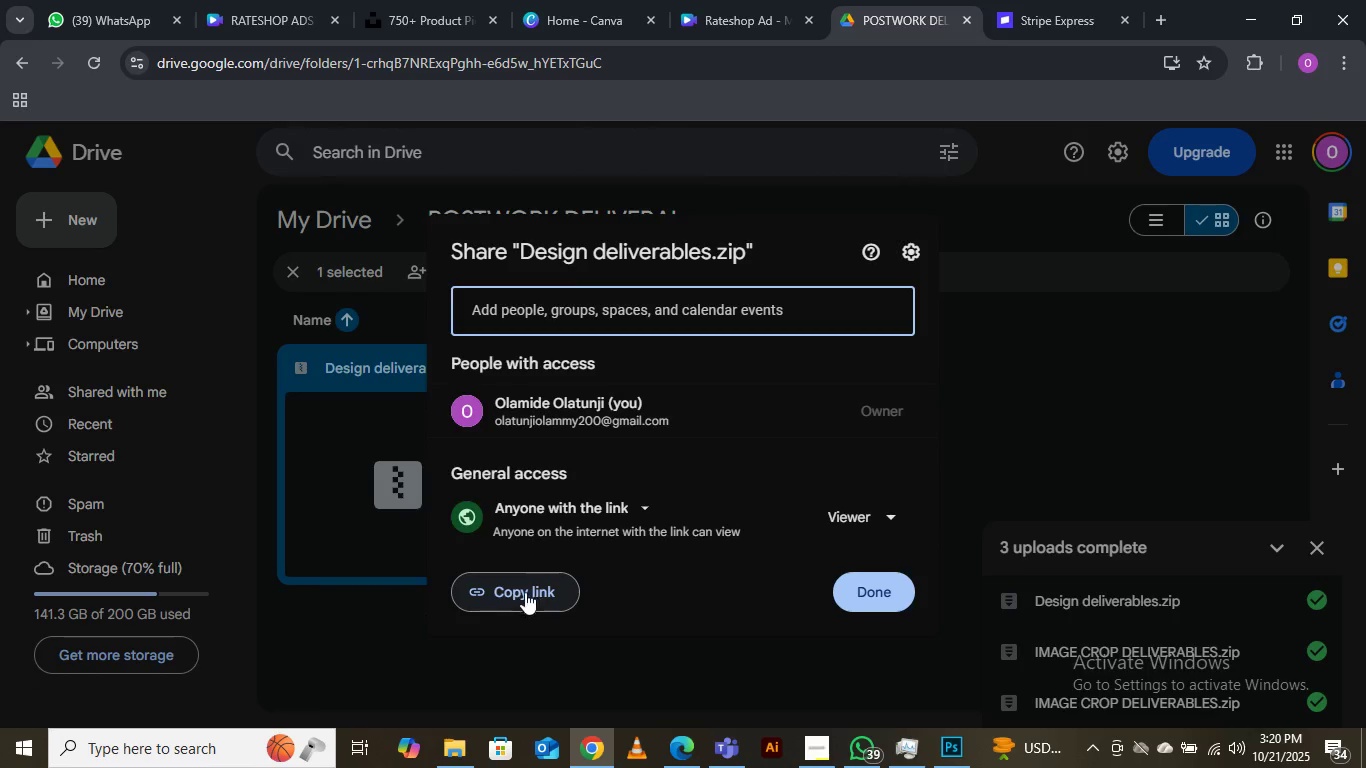 
left_click([528, 533])
 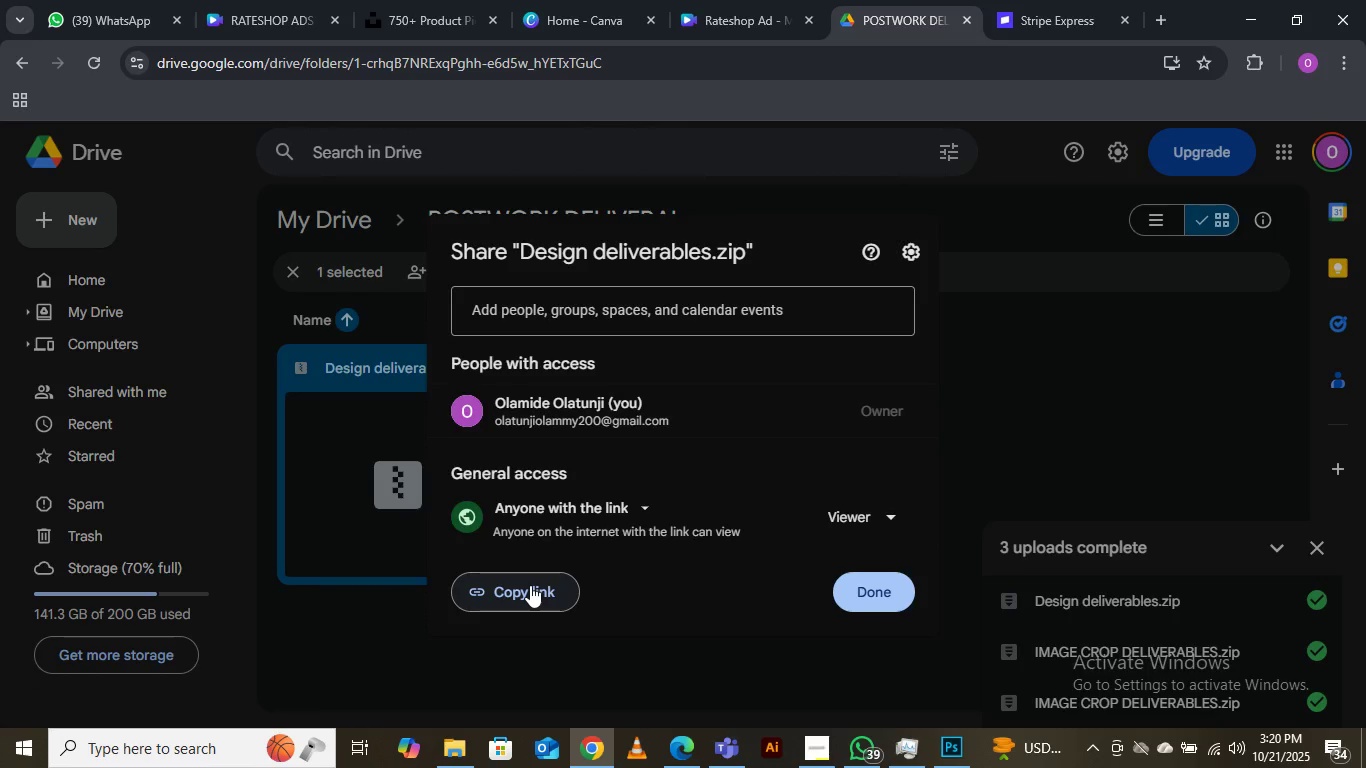 
left_click([530, 585])
 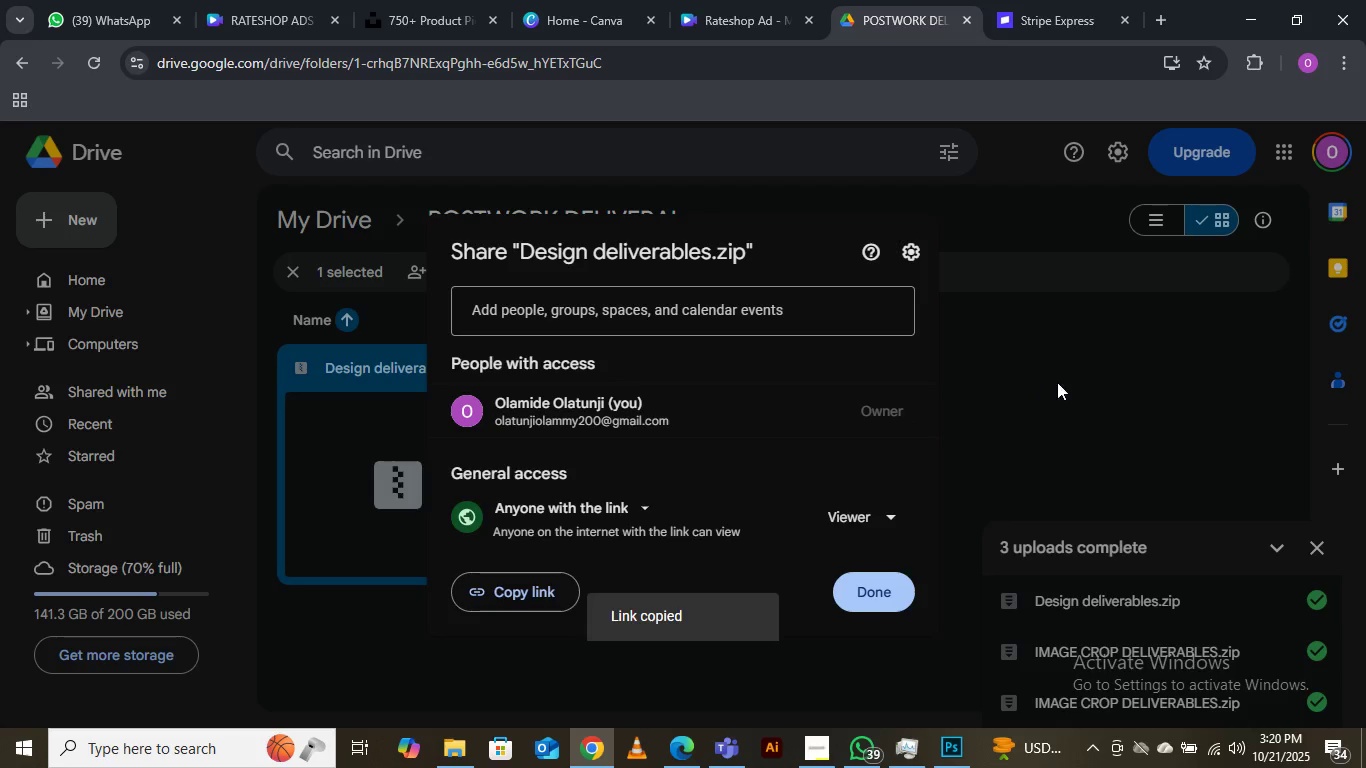 
left_click([1058, 381])
 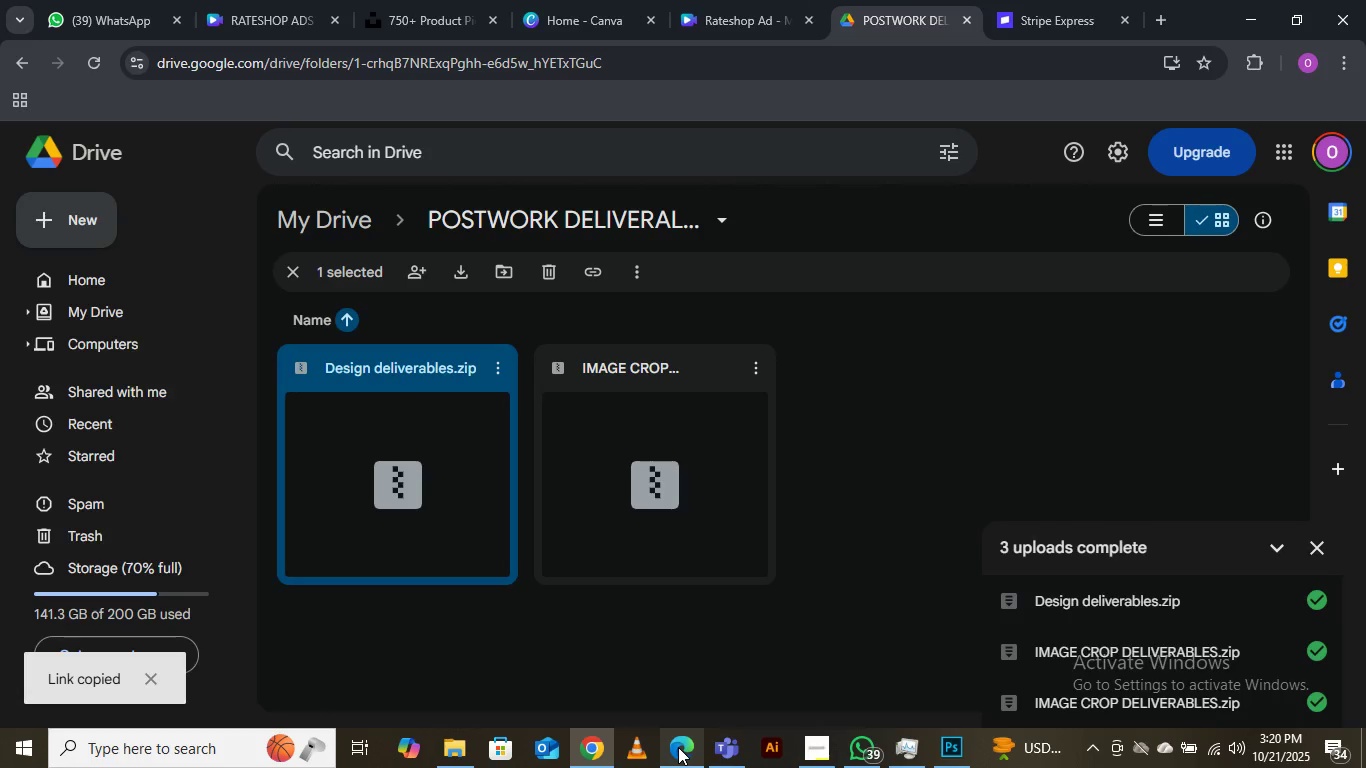 
left_click([678, 747])
 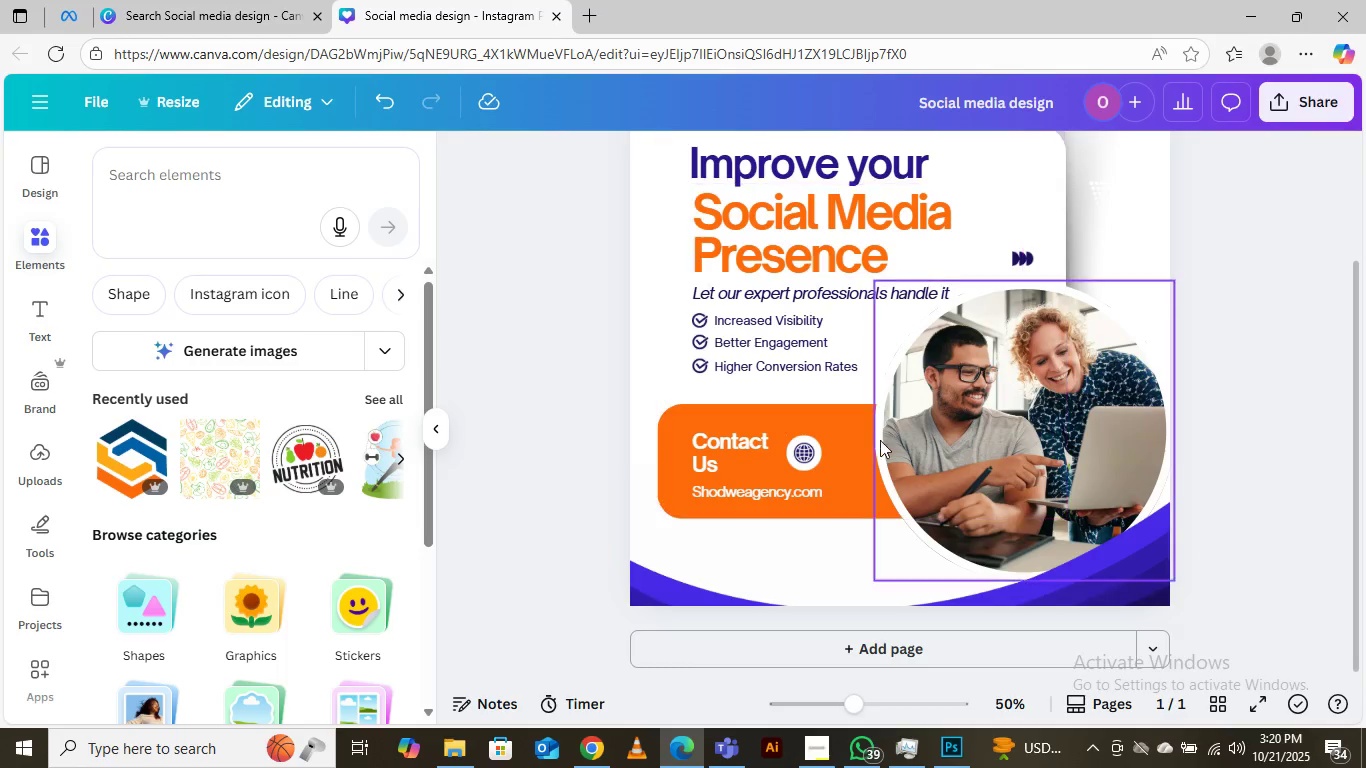 
scroll: coordinate [837, 354], scroll_direction: down, amount: 1.0
 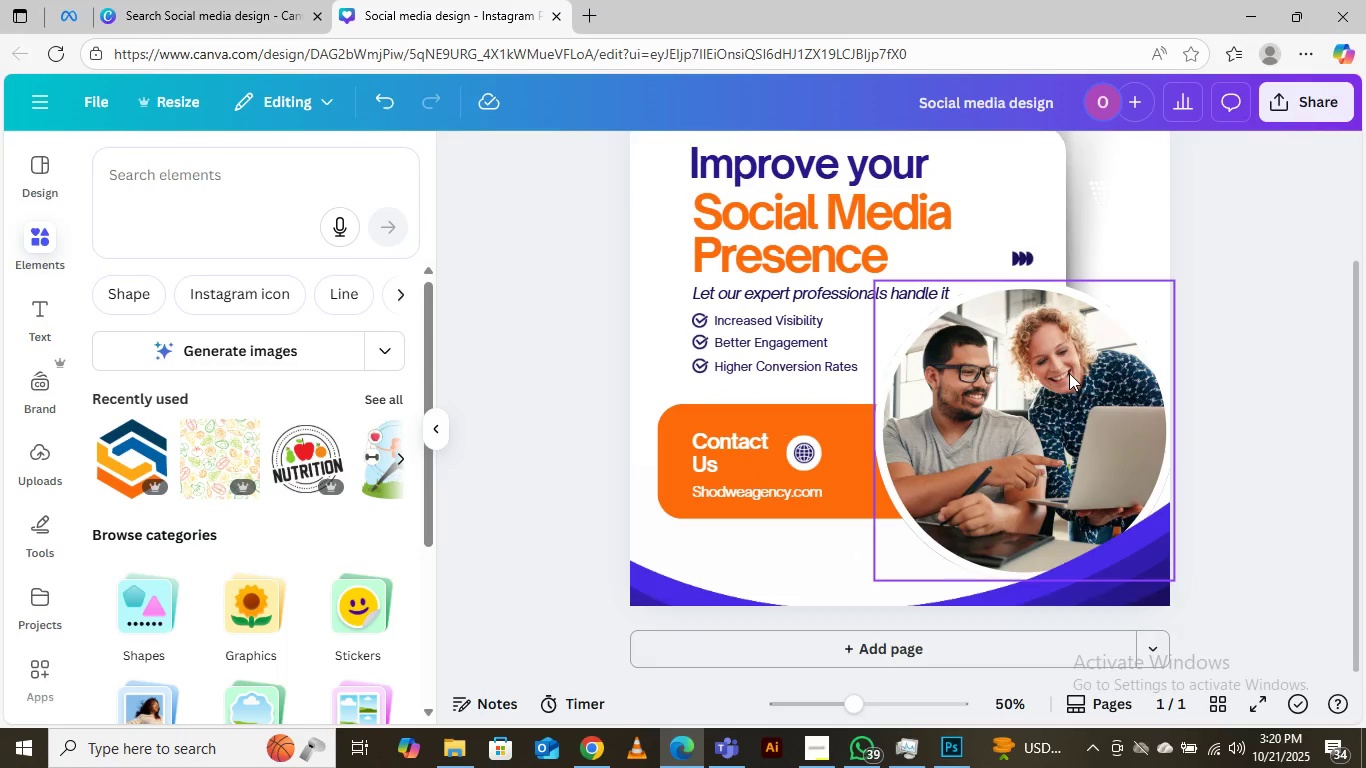 
left_click([1069, 373])
 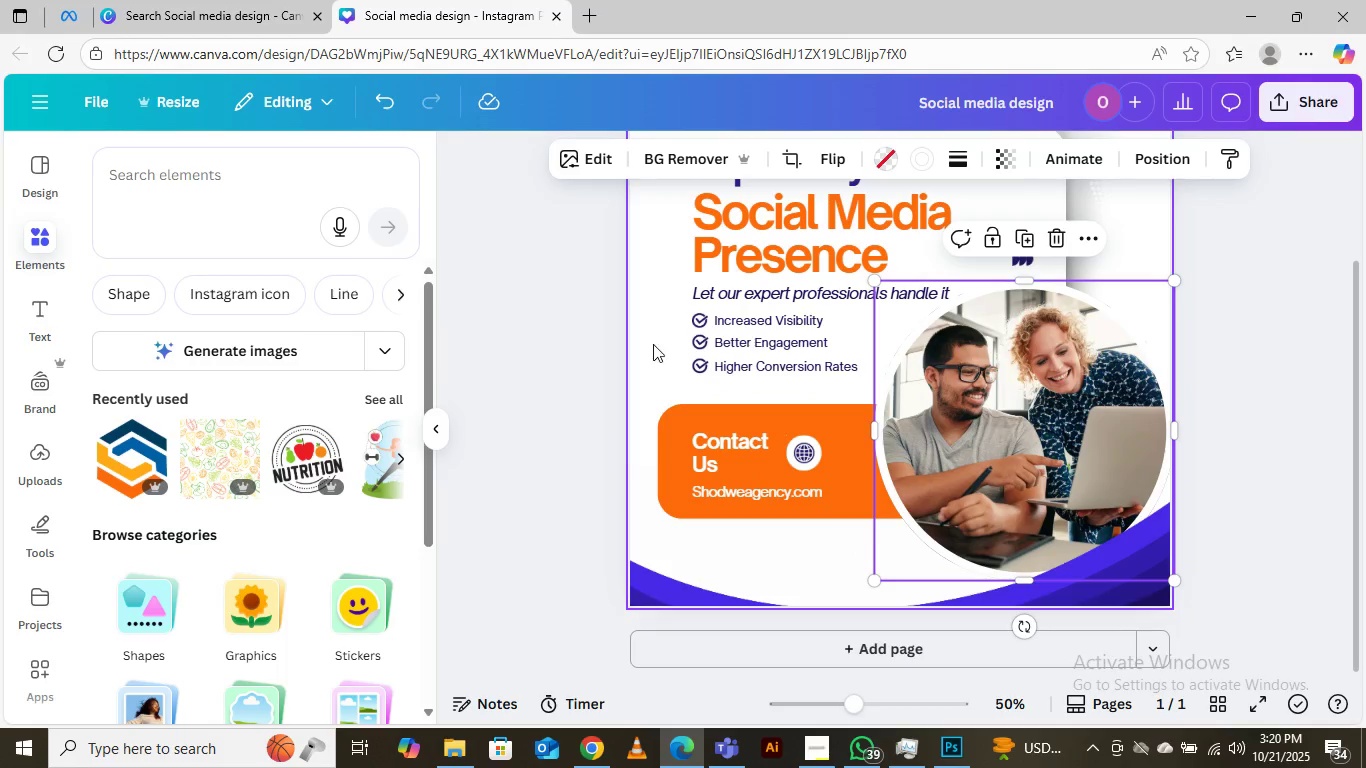 
scroll: coordinate [664, 346], scroll_direction: up, amount: 4.0
 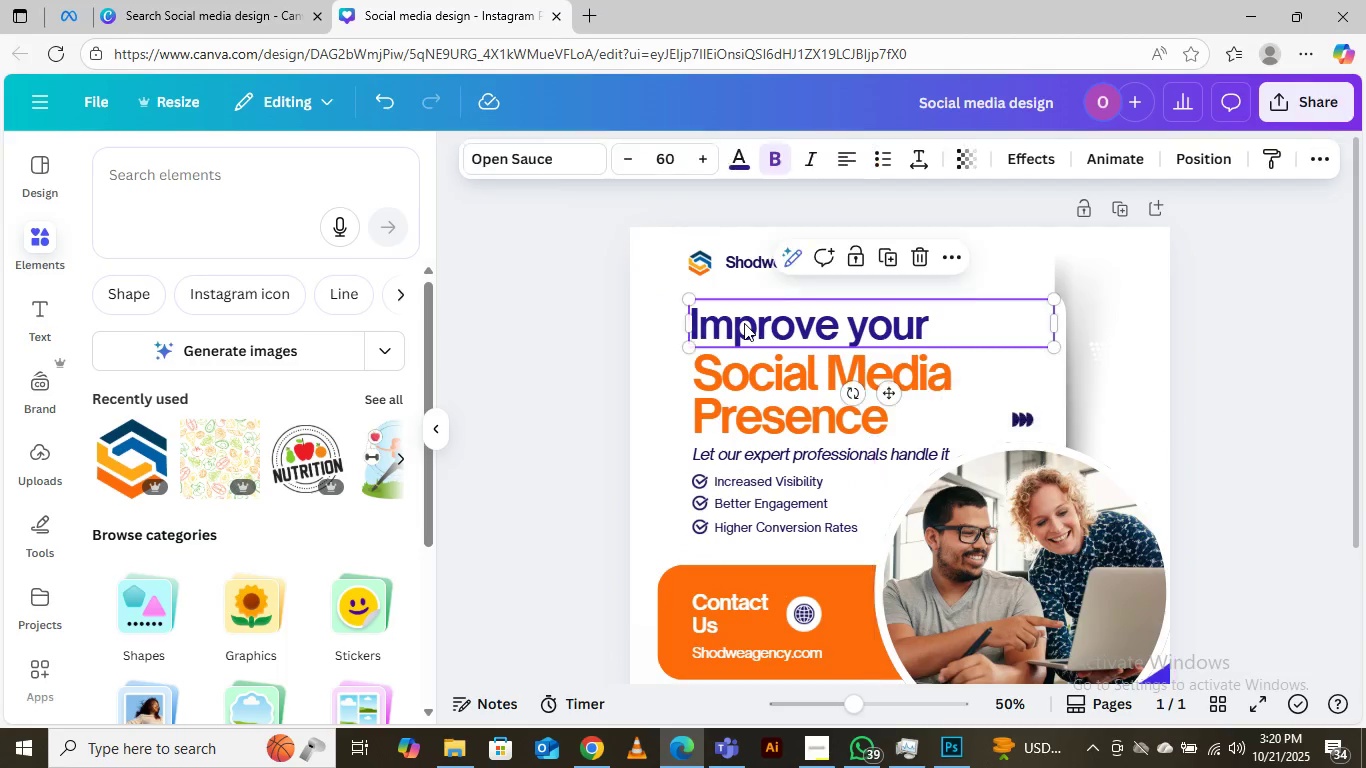 
left_click([744, 323])
 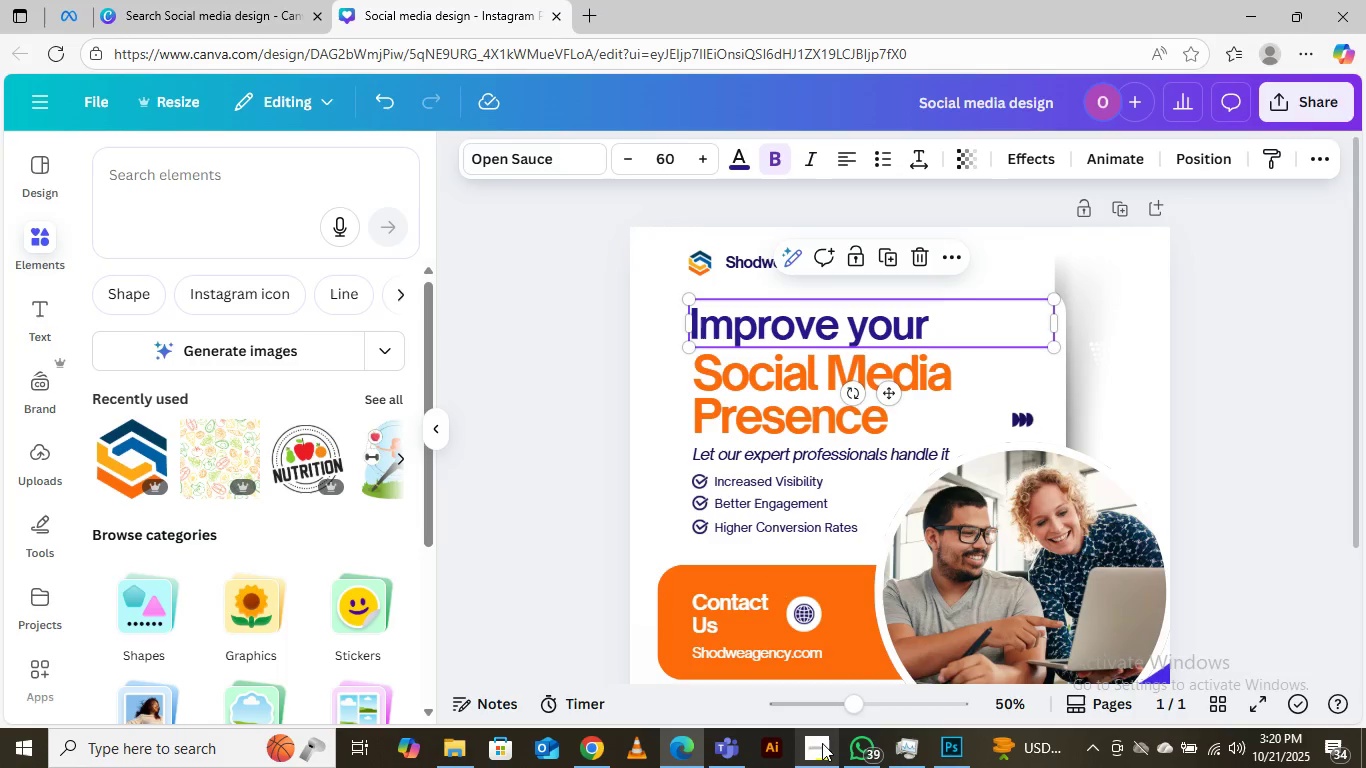 
left_click([821, 746])